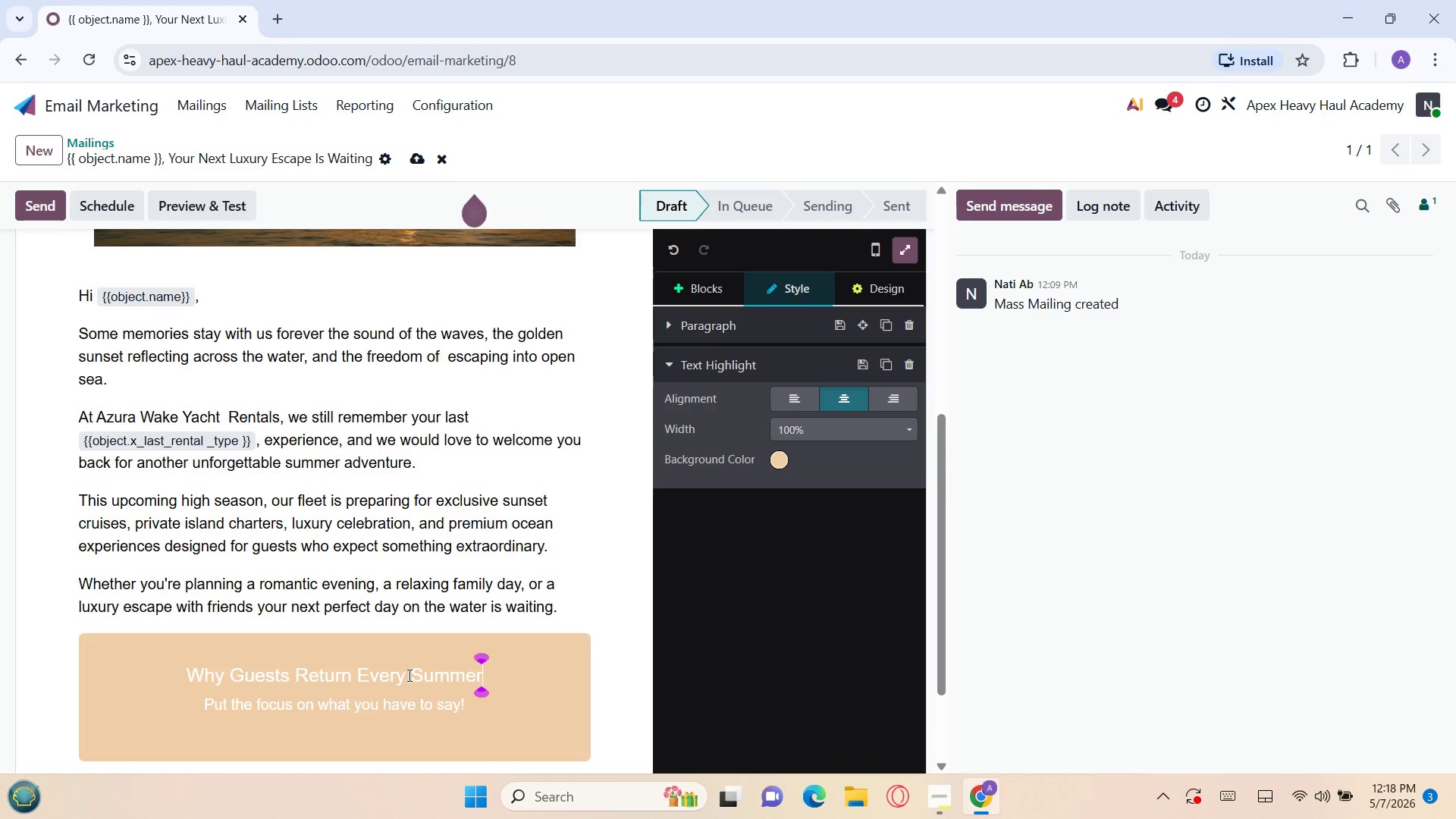 
left_click_drag(start_coordinate=[336, 654], to_coordinate=[346, 626])
 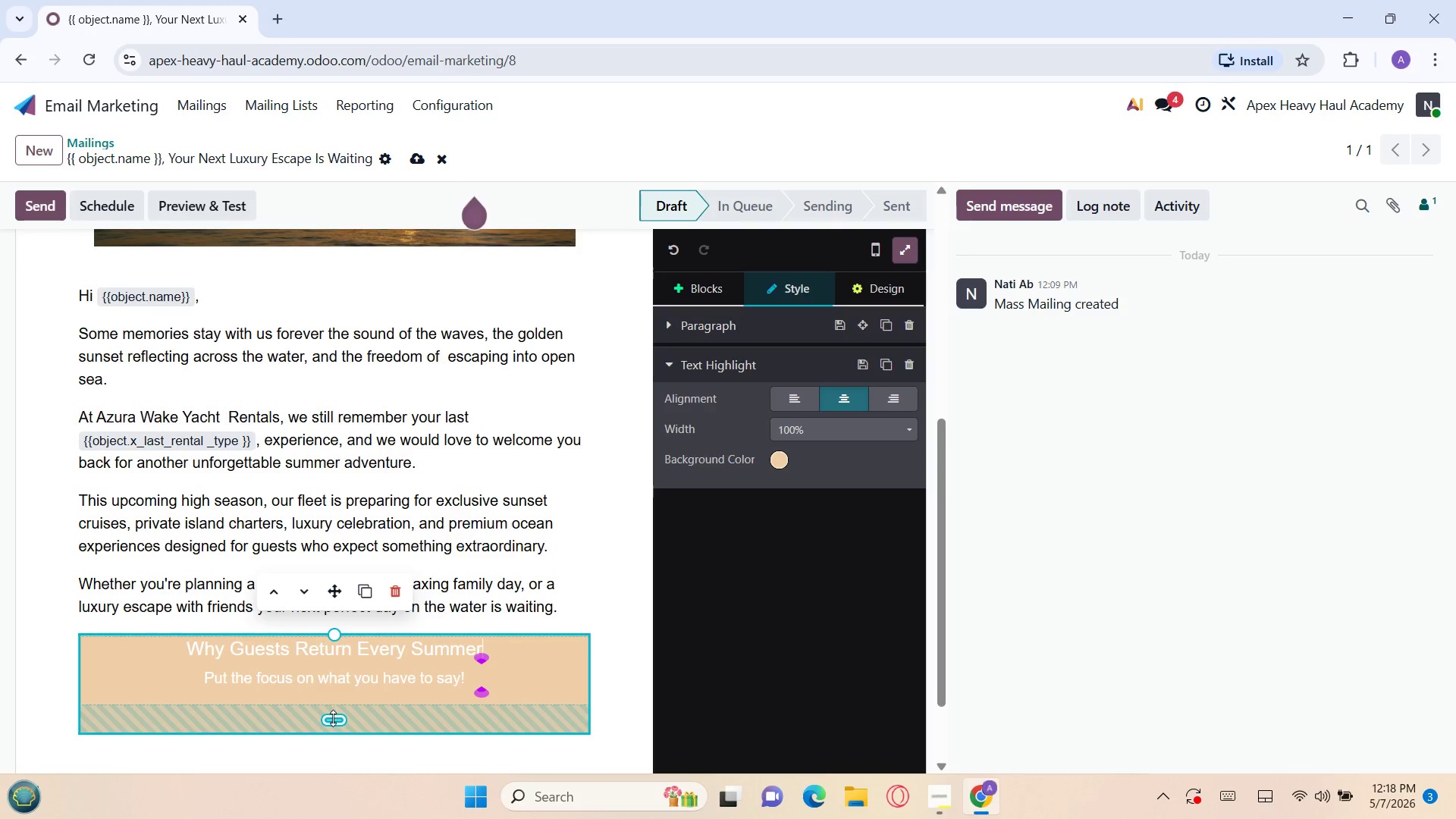 
left_click_drag(start_coordinate=[333, 718], to_coordinate=[350, 694])
 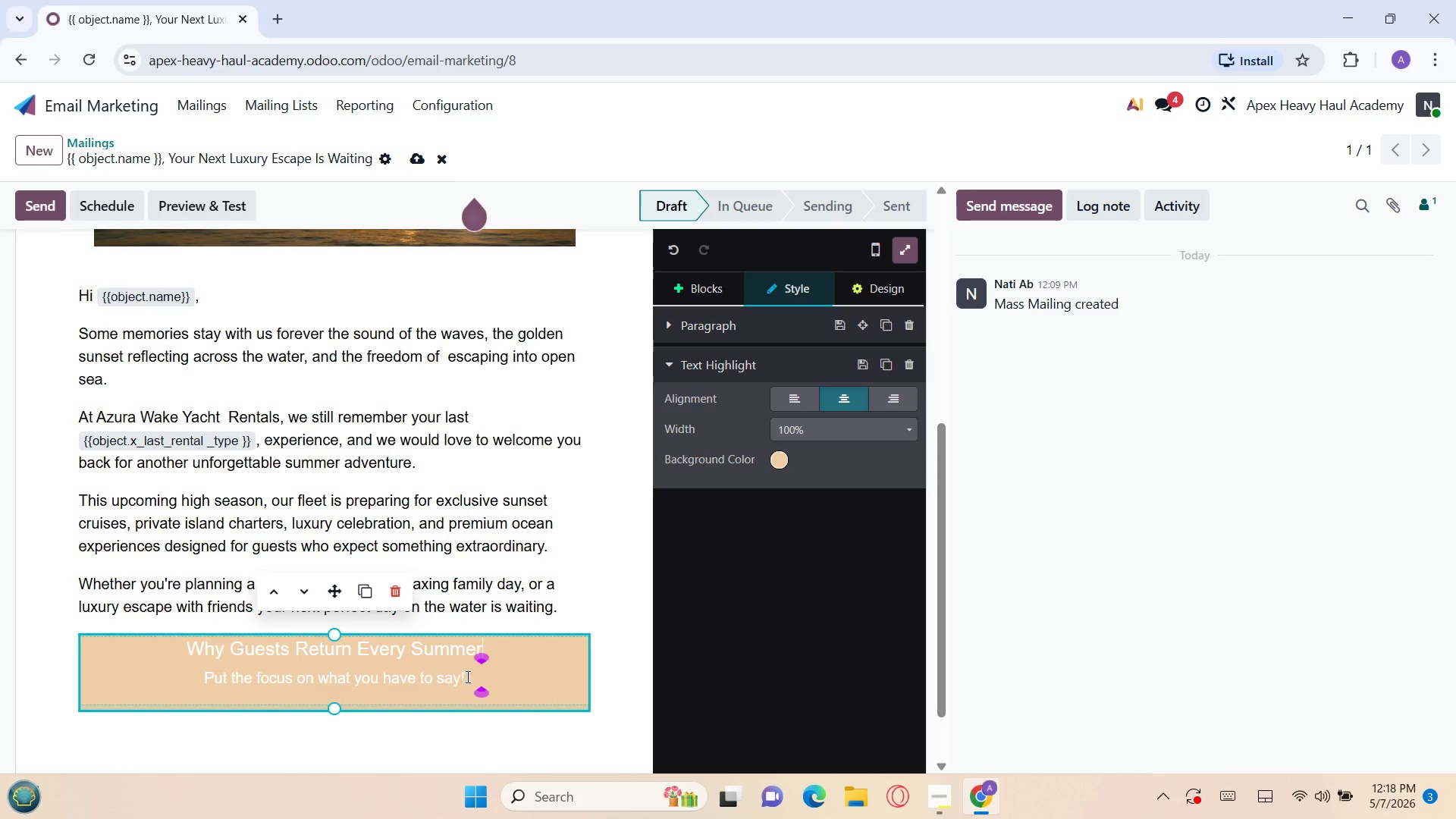 
left_click([468, 675])
 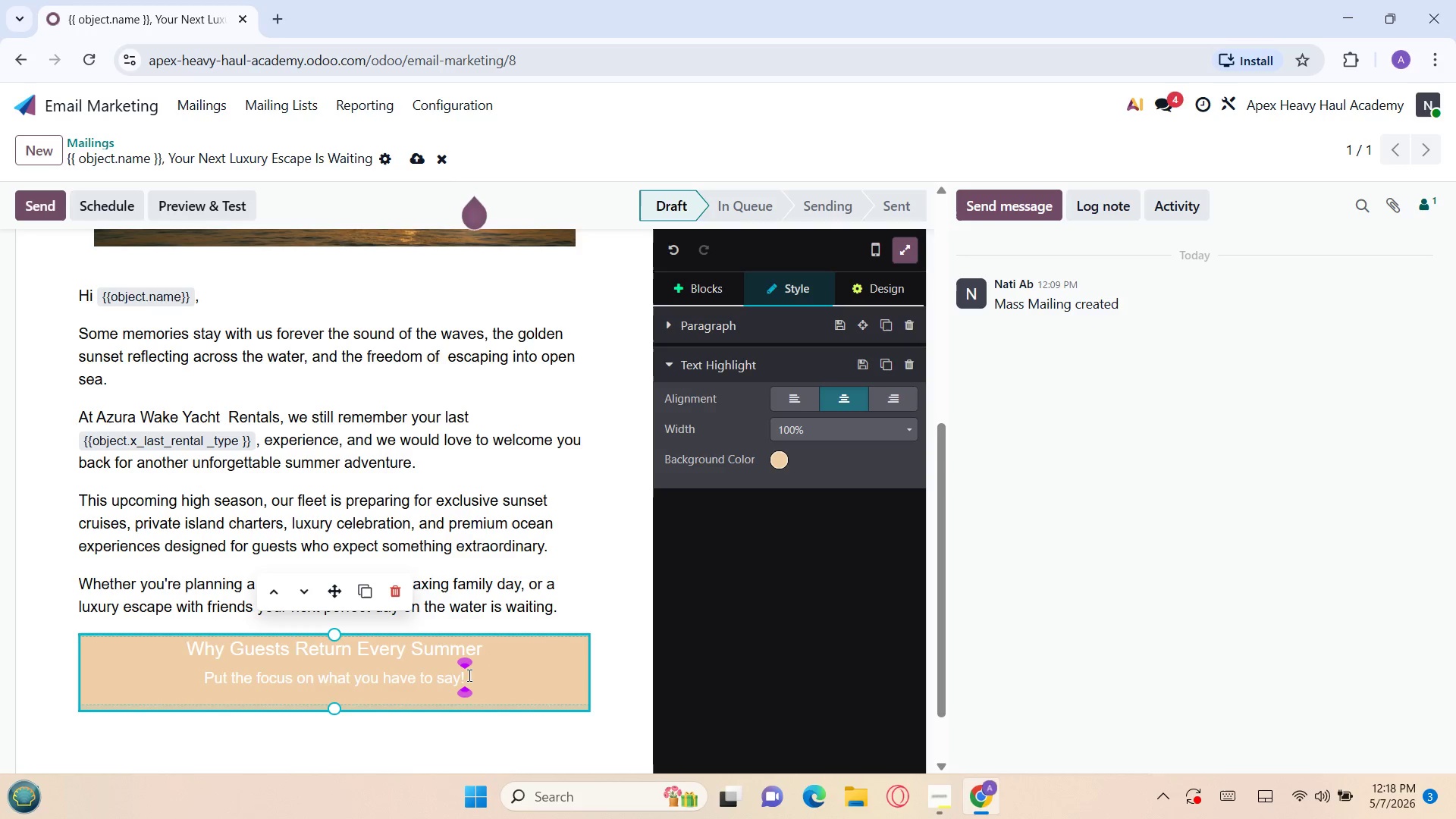 
key(Backspace)
 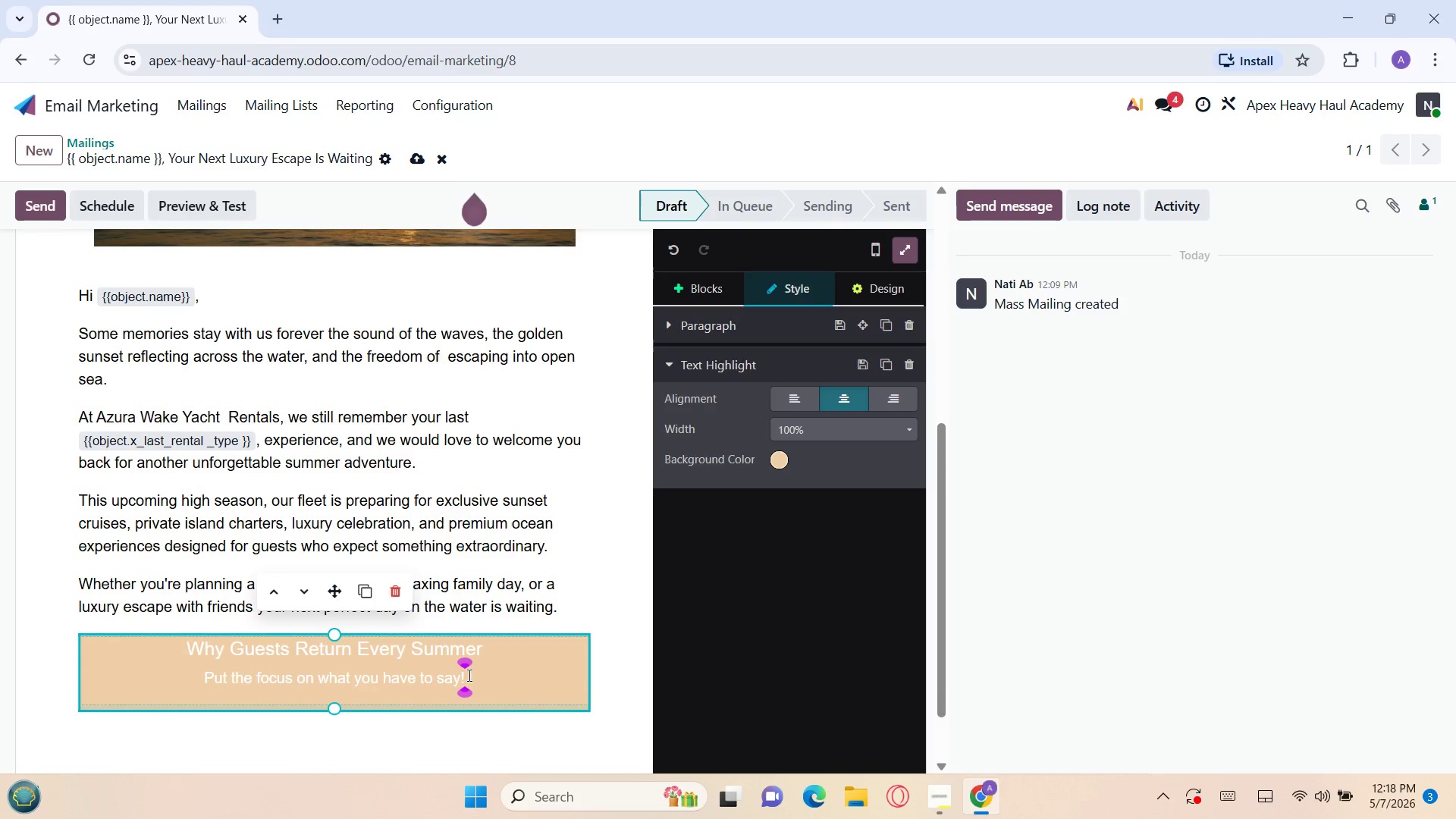 
key(Backspace)
 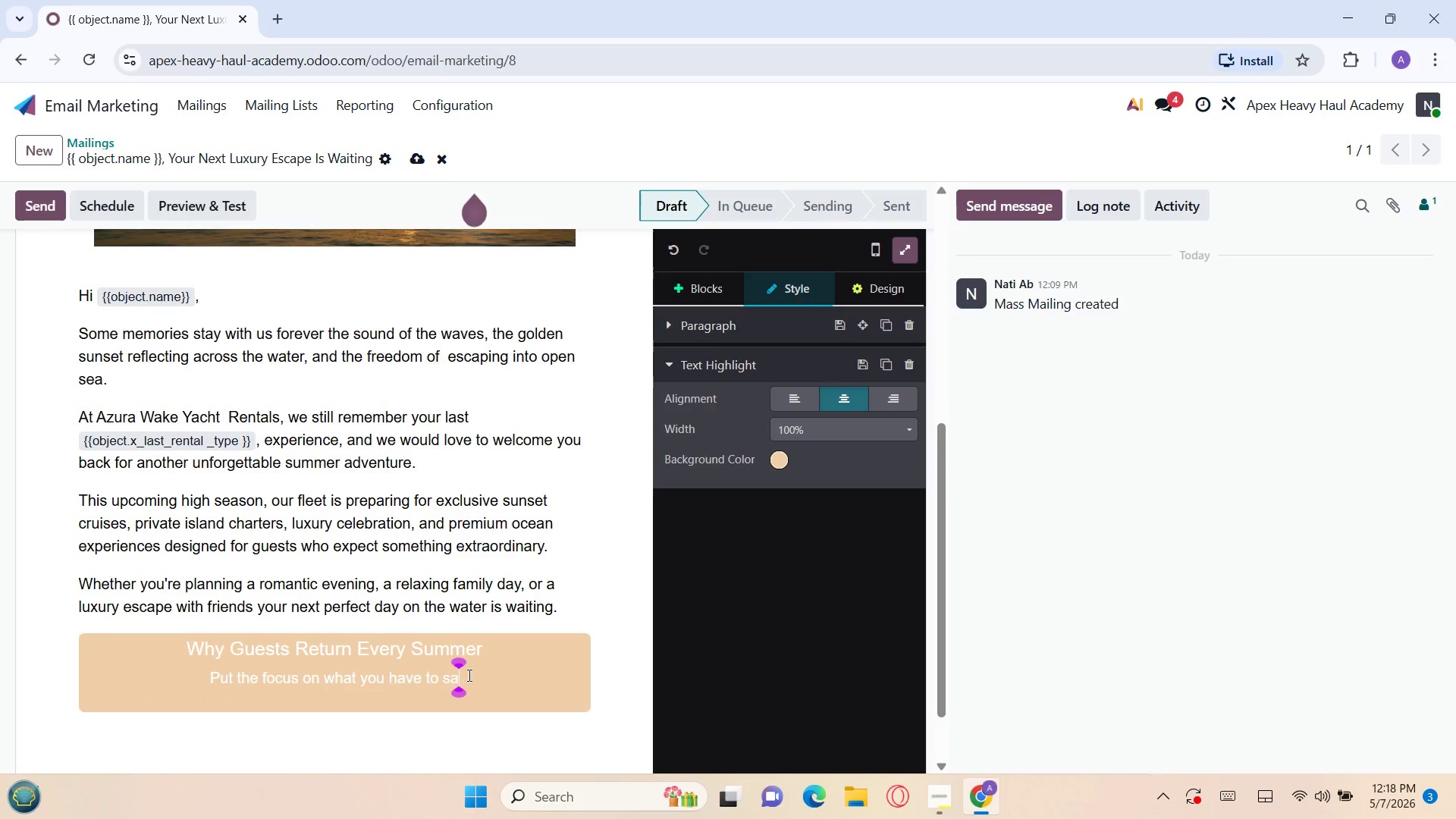 
key(Backspace)
 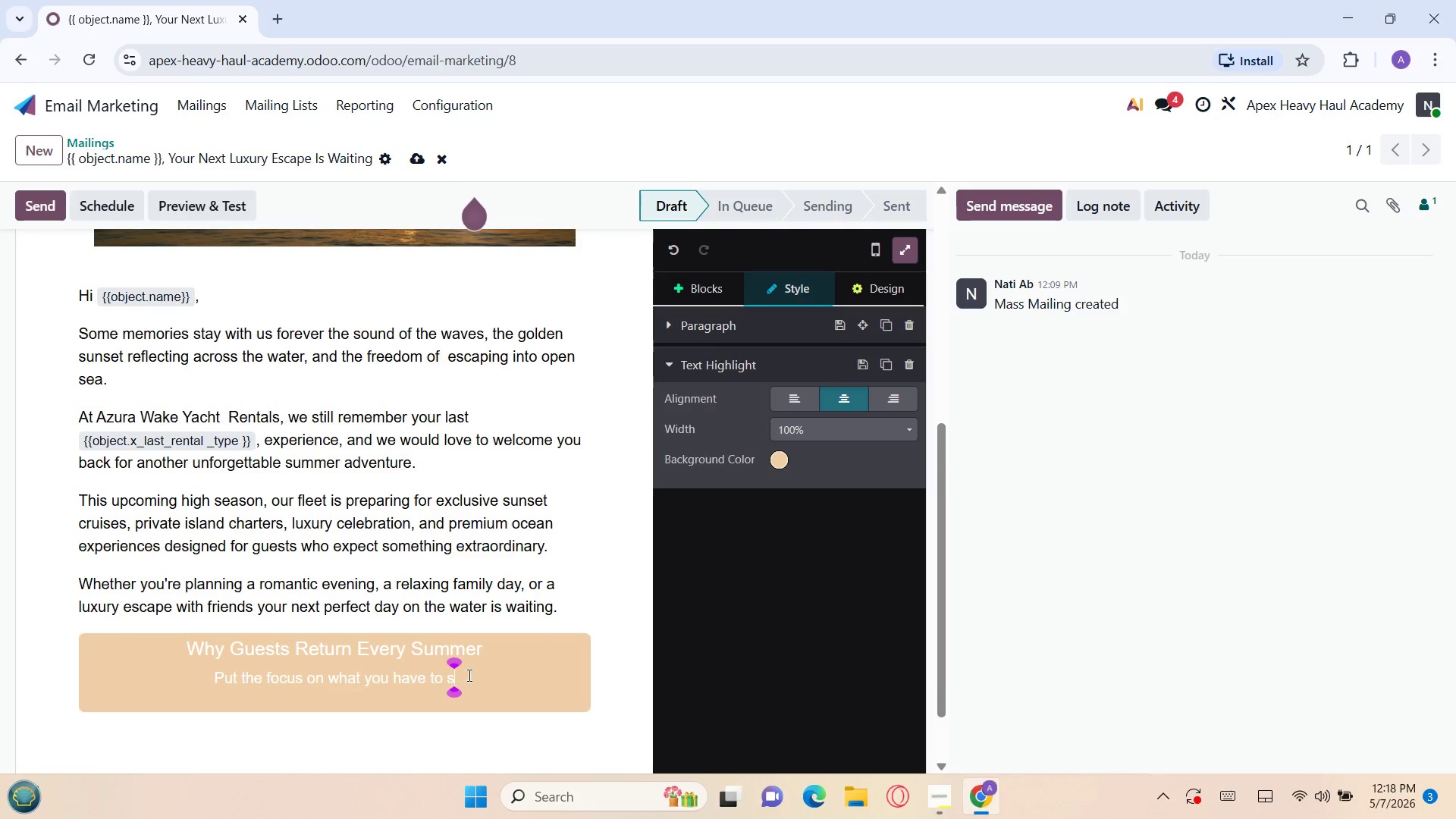 
key(Backspace)
 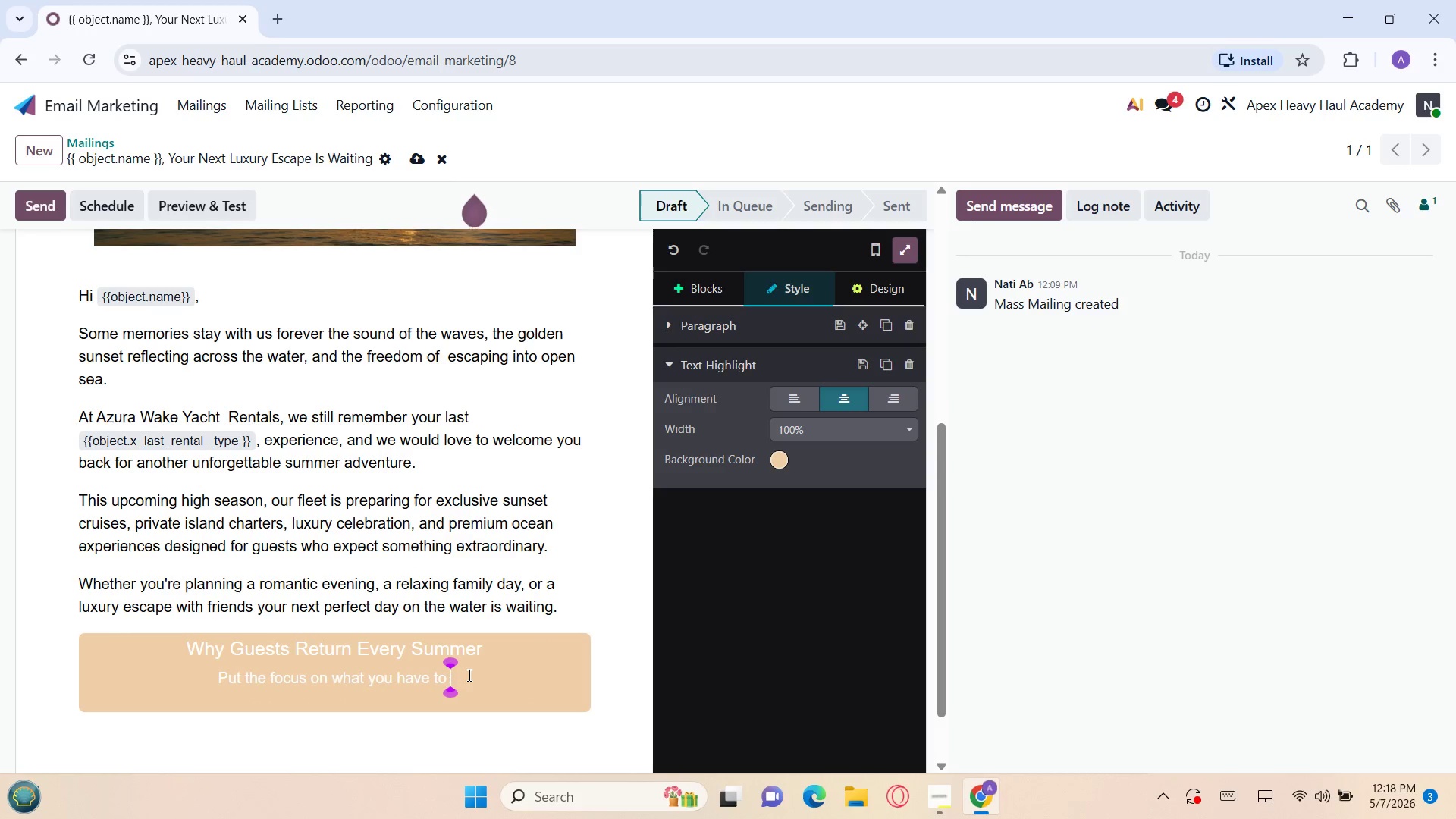 
key(Backspace)
 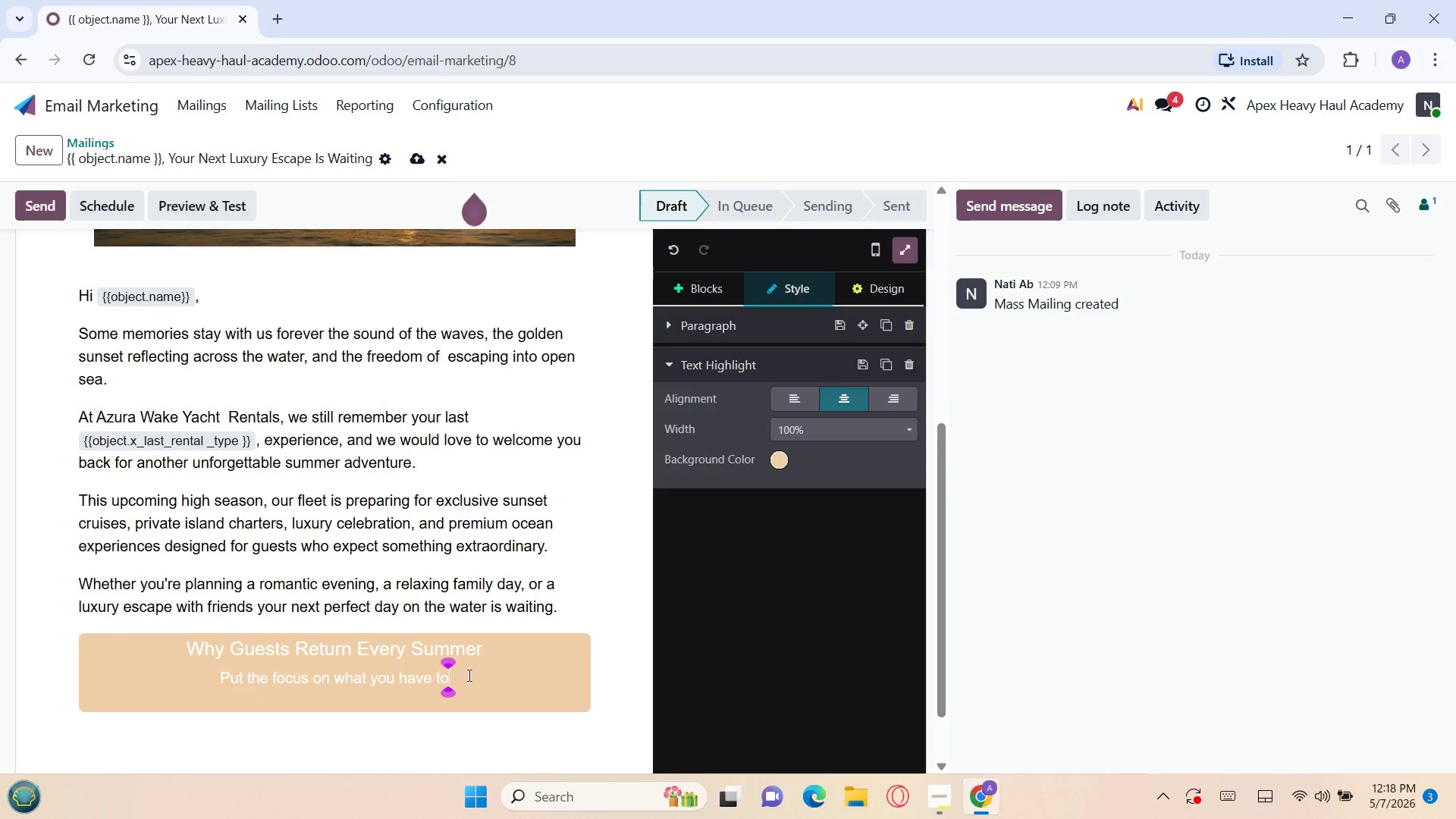 
key(Backspace)
 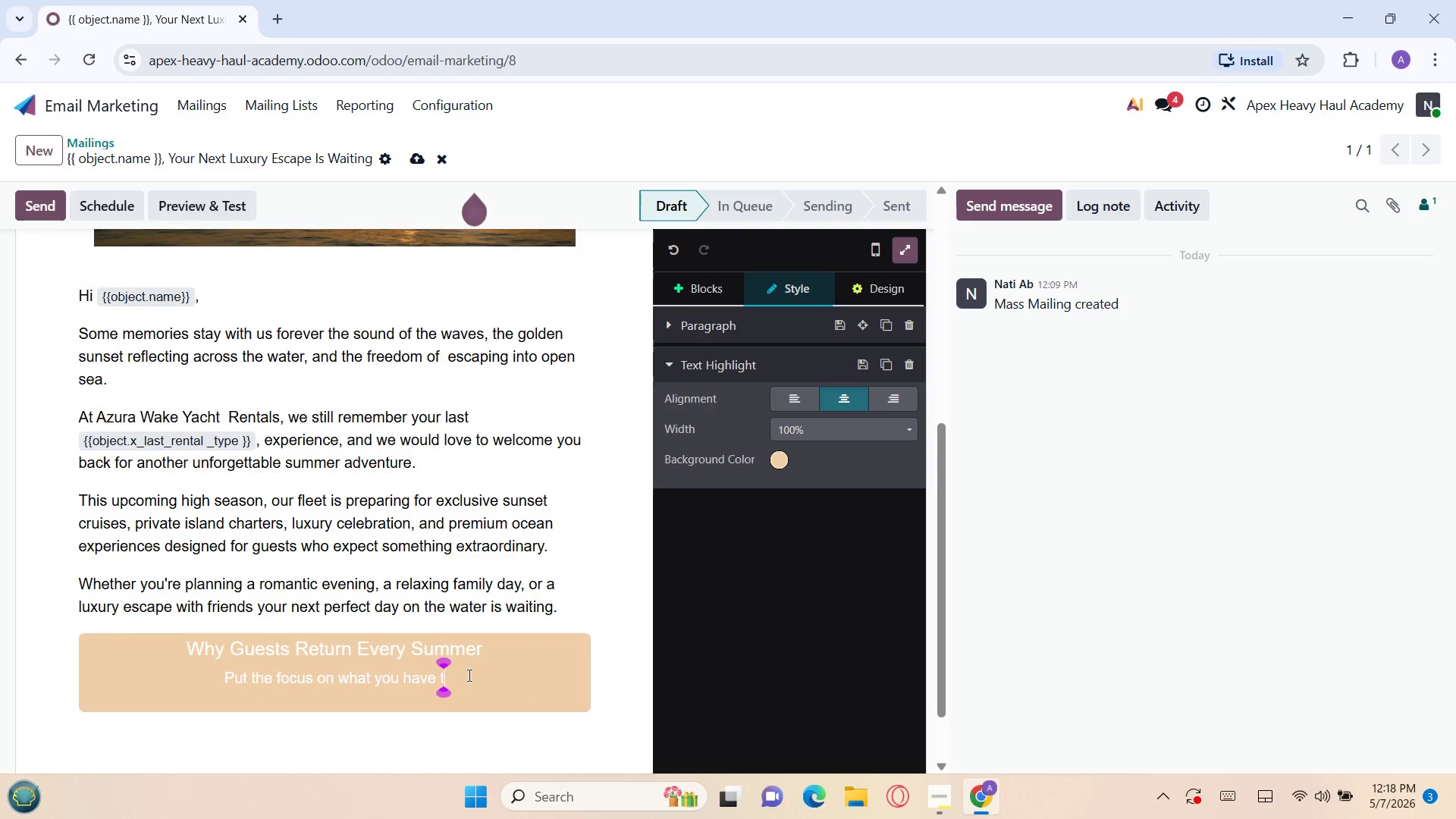 
key(Backspace)
 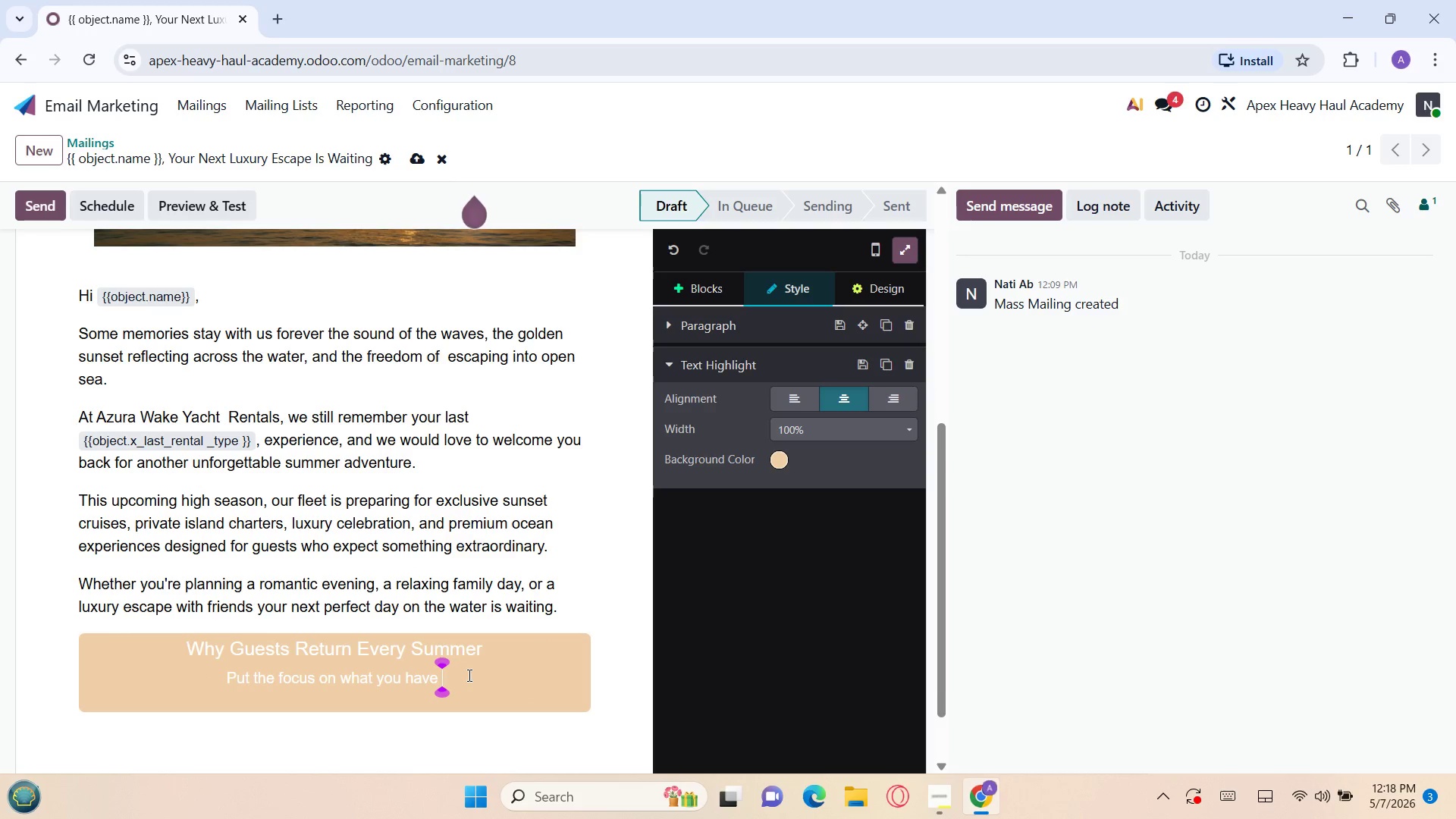 
key(Backspace)
 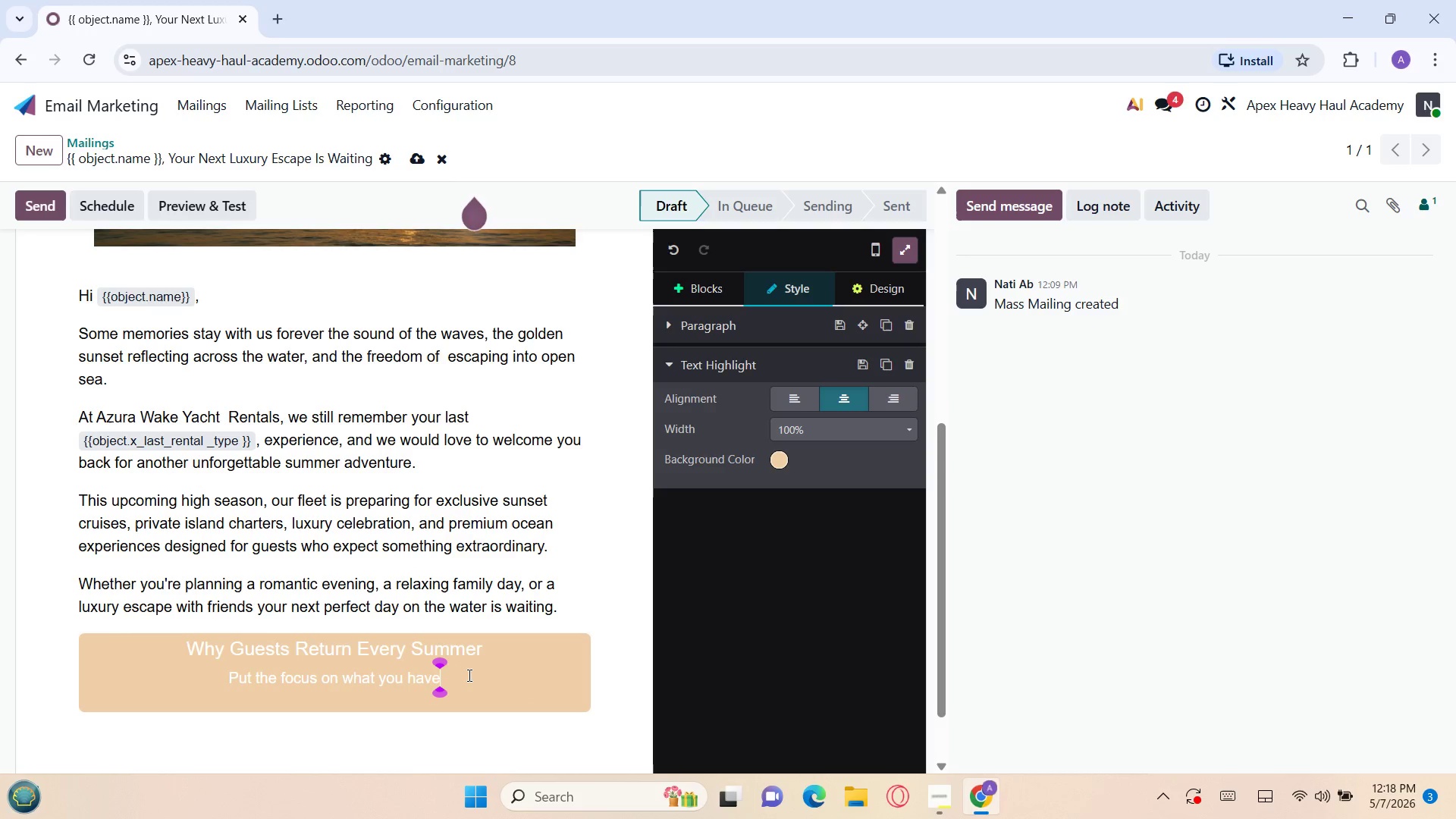 
key(Backspace)
 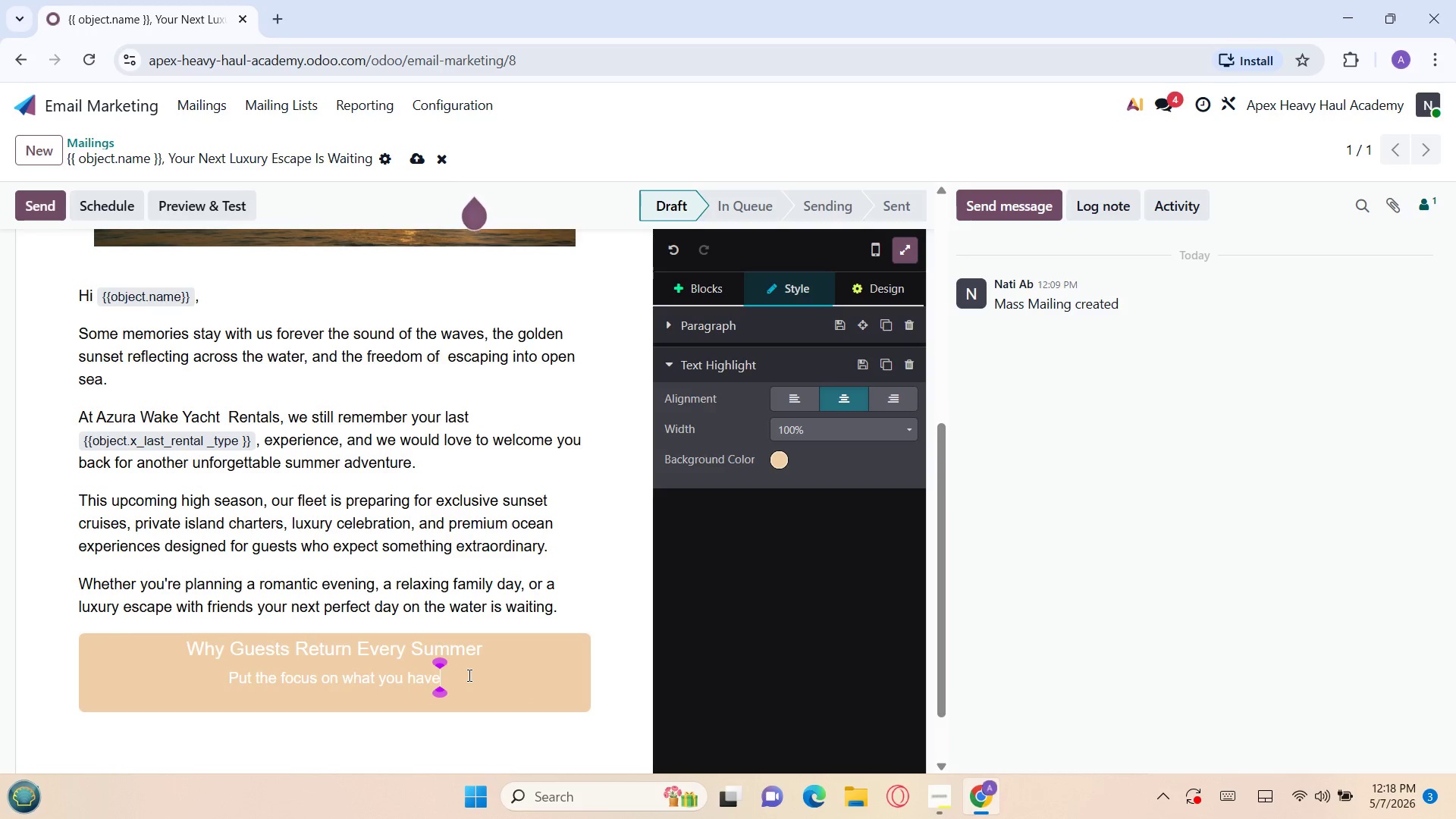 
key(Backspace)
 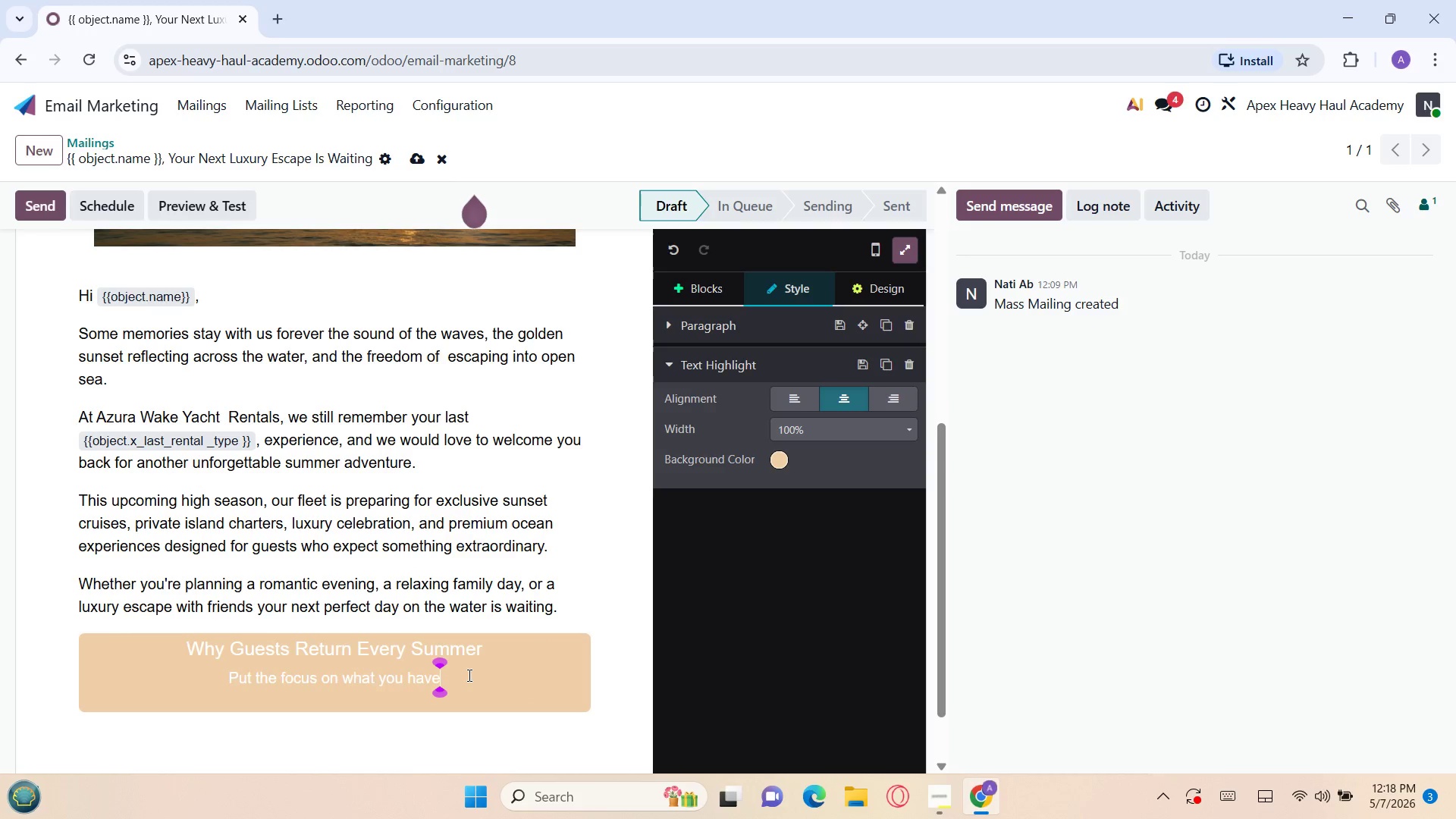 
key(Backspace)
 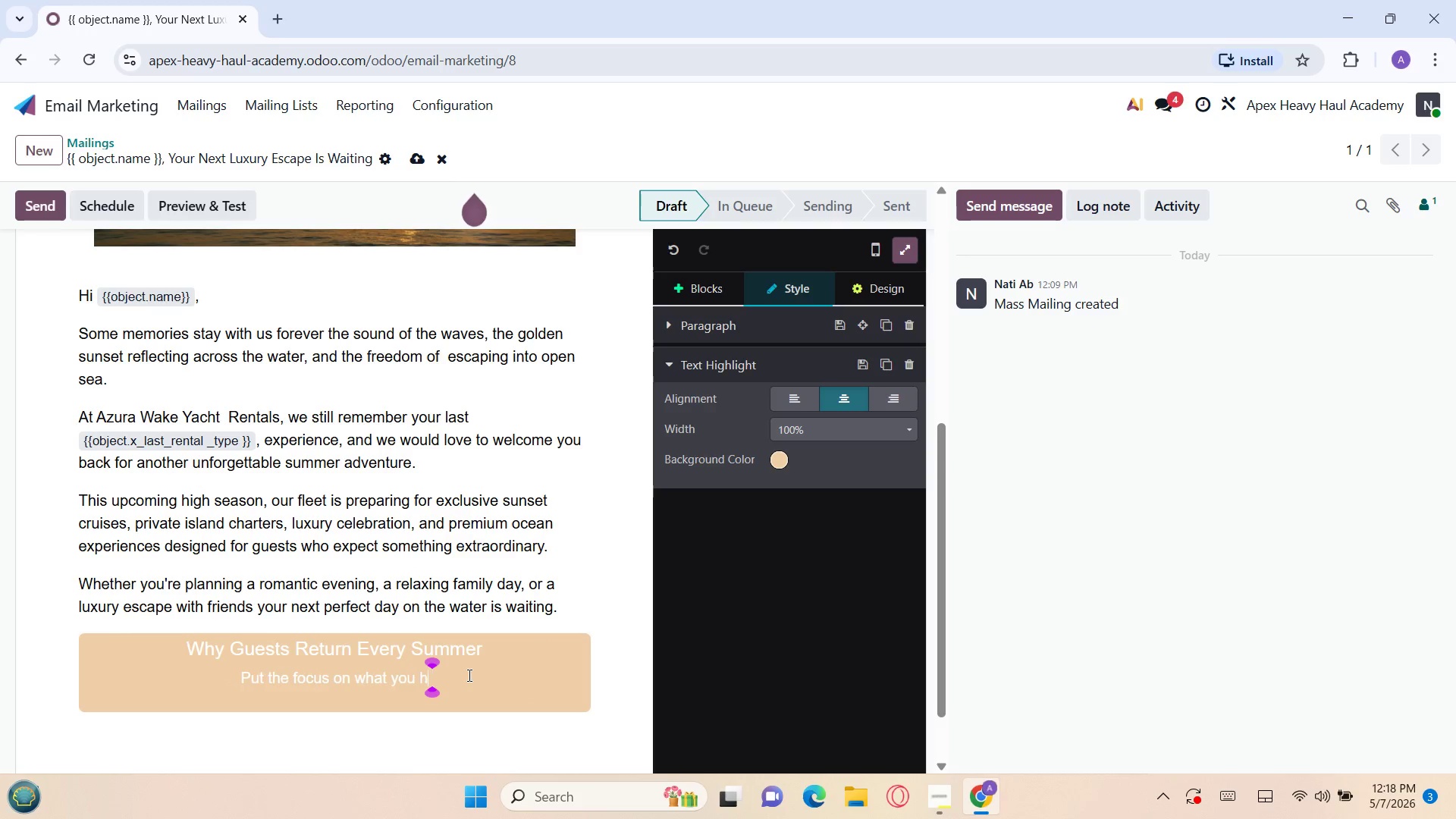 
hold_key(key=Backspace, duration=0.34)
 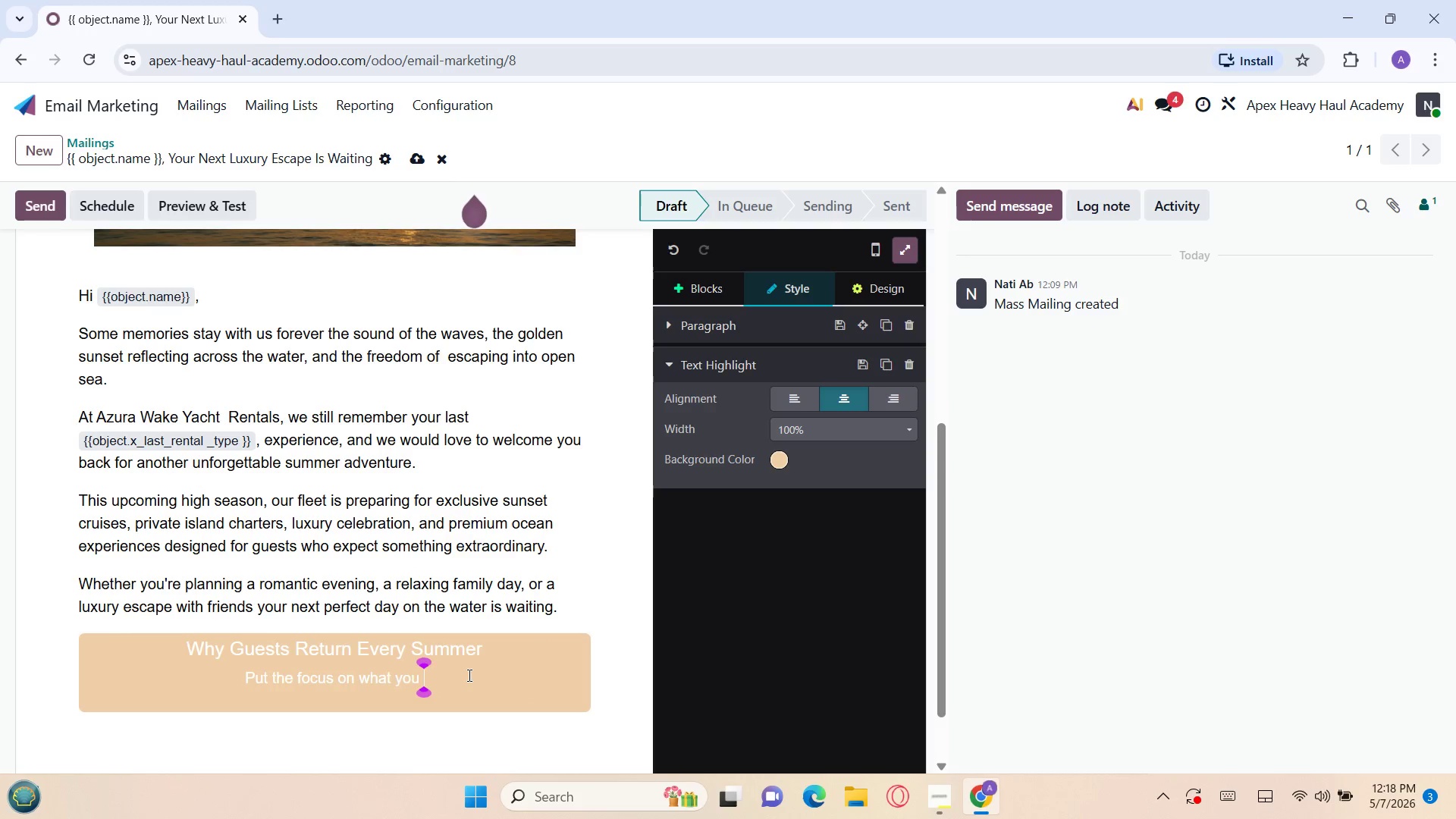 
key(Backspace)
 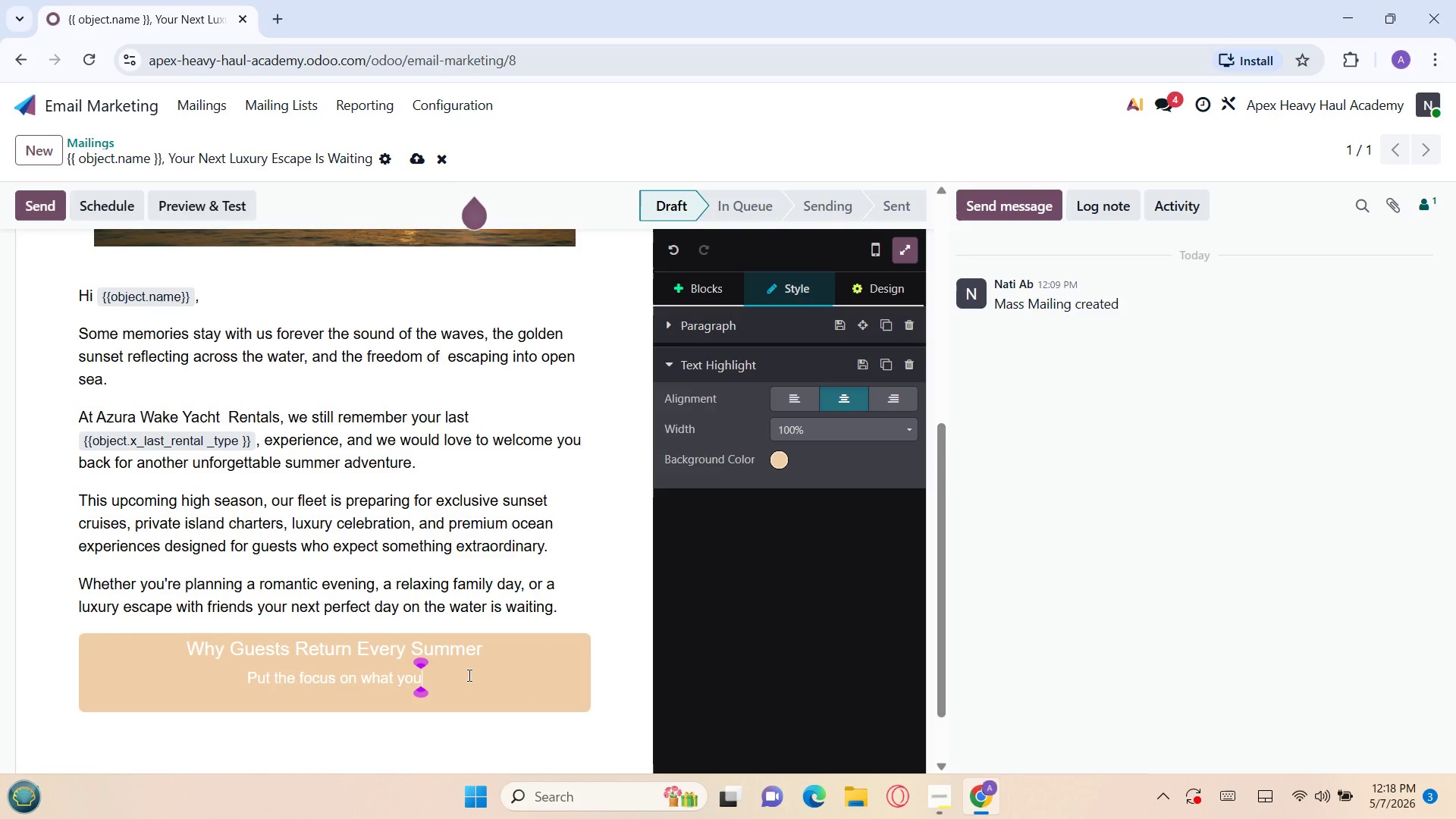 
key(Backspace)
 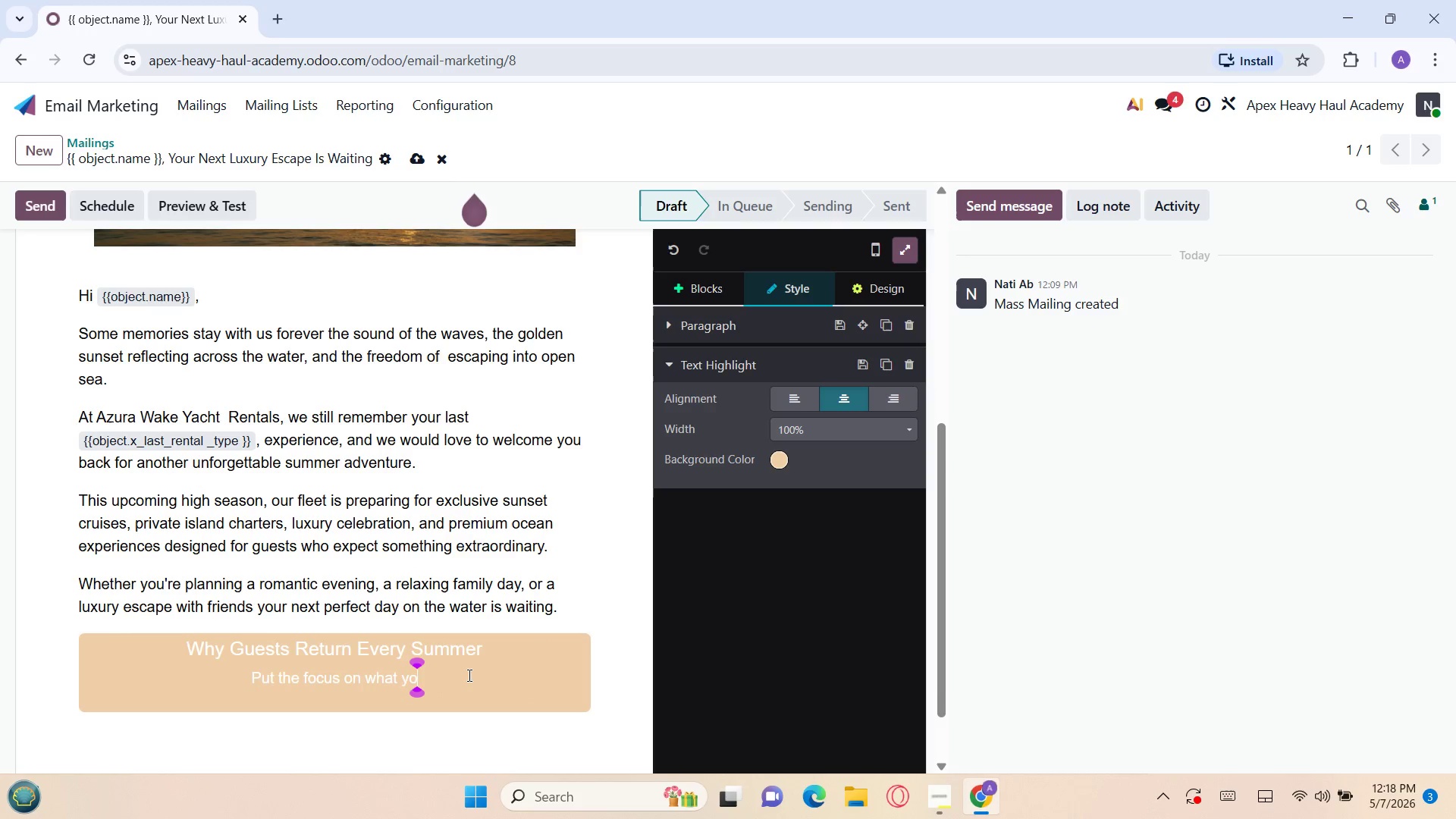 
key(Backspace)
 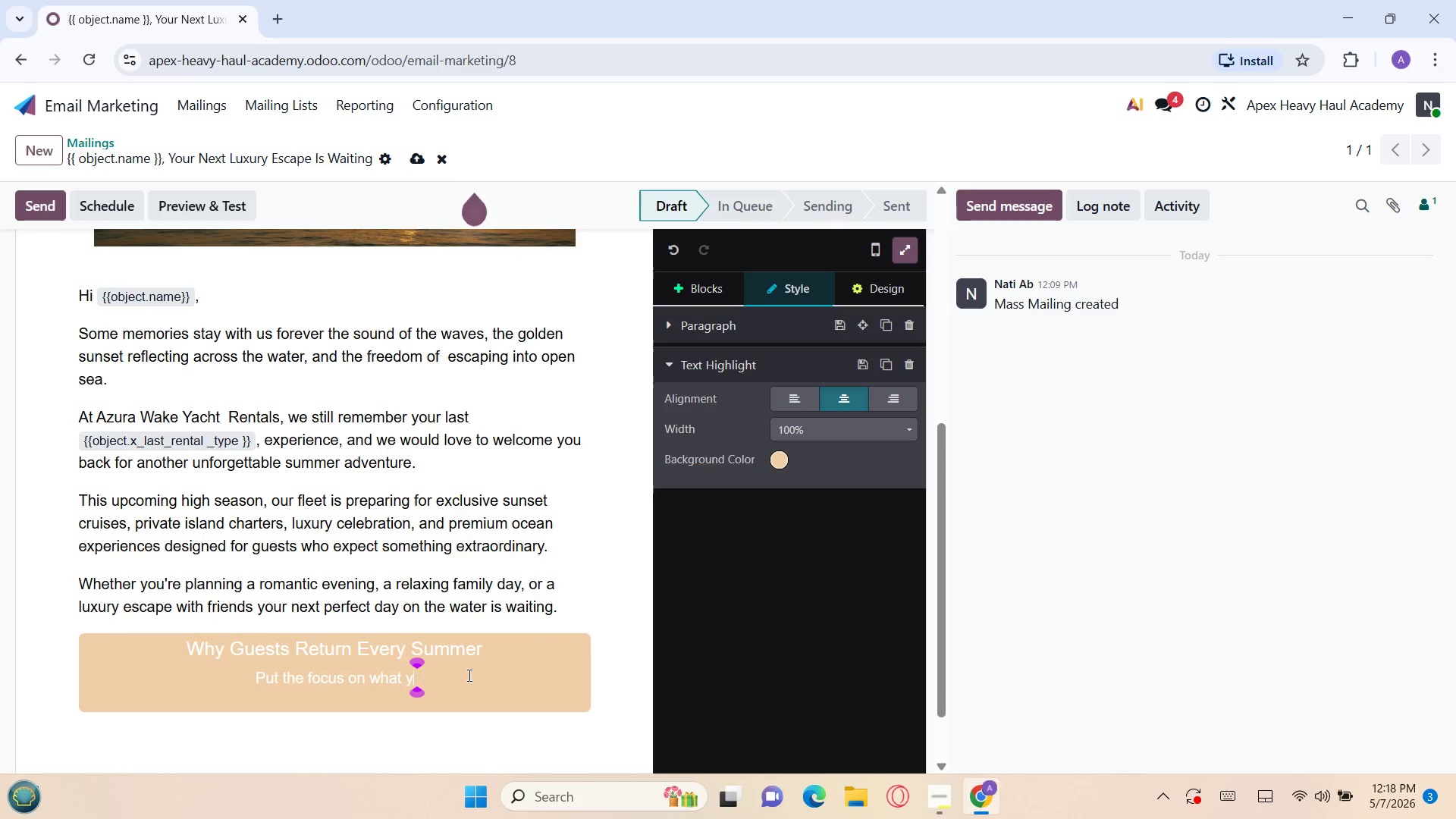 
key(Backspace)
 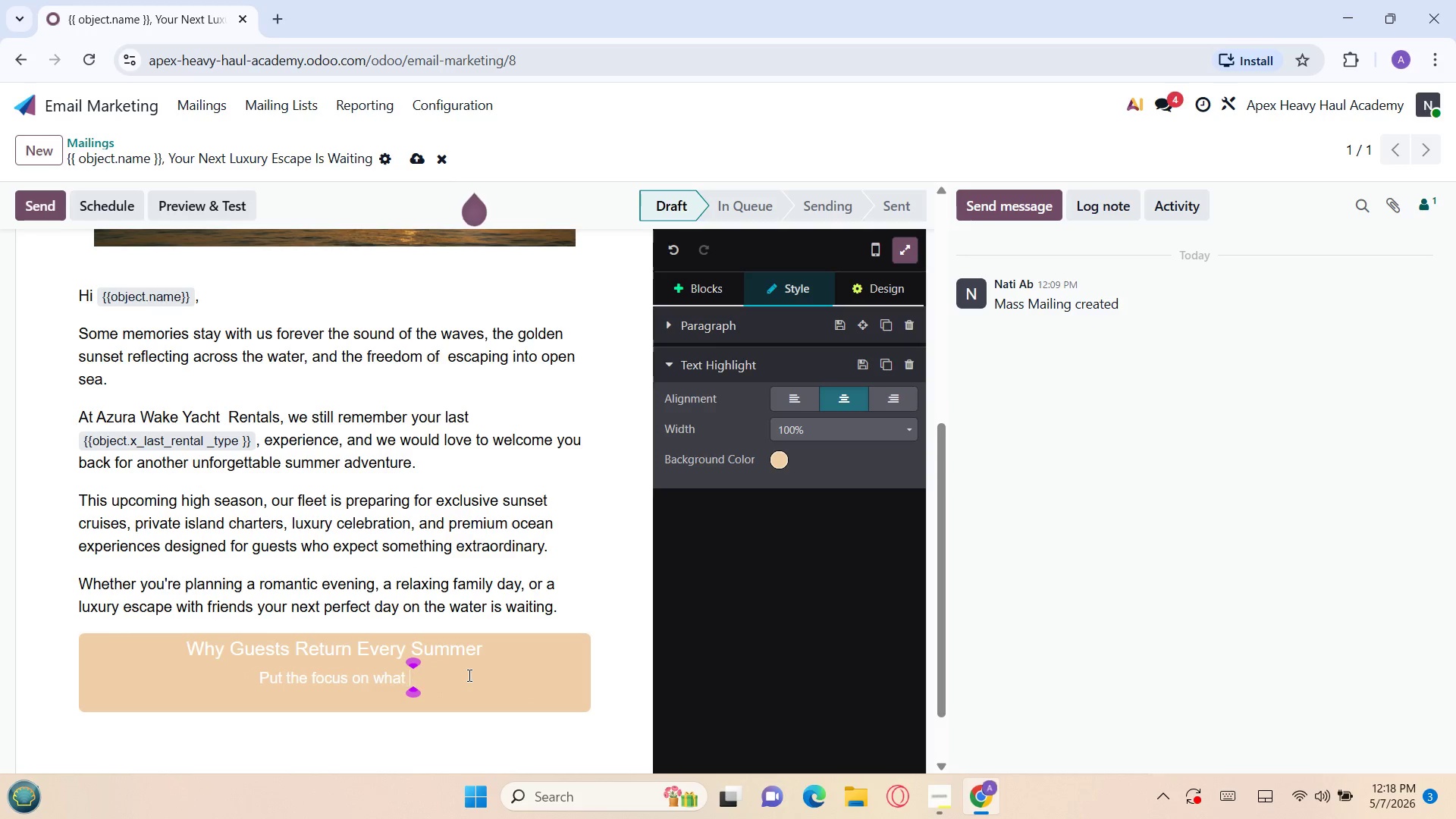 
key(Backspace)
 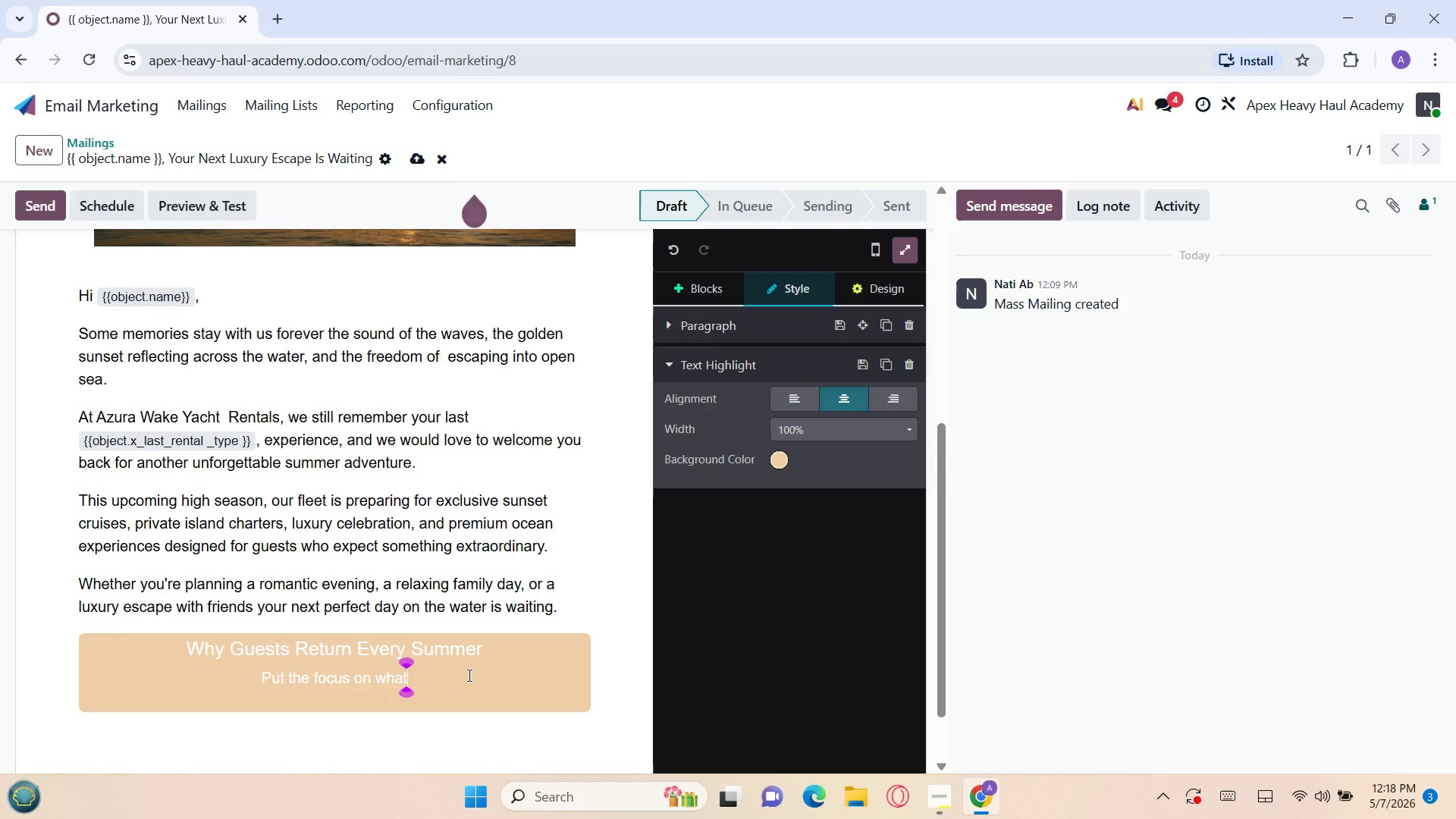 
key(Backspace)
 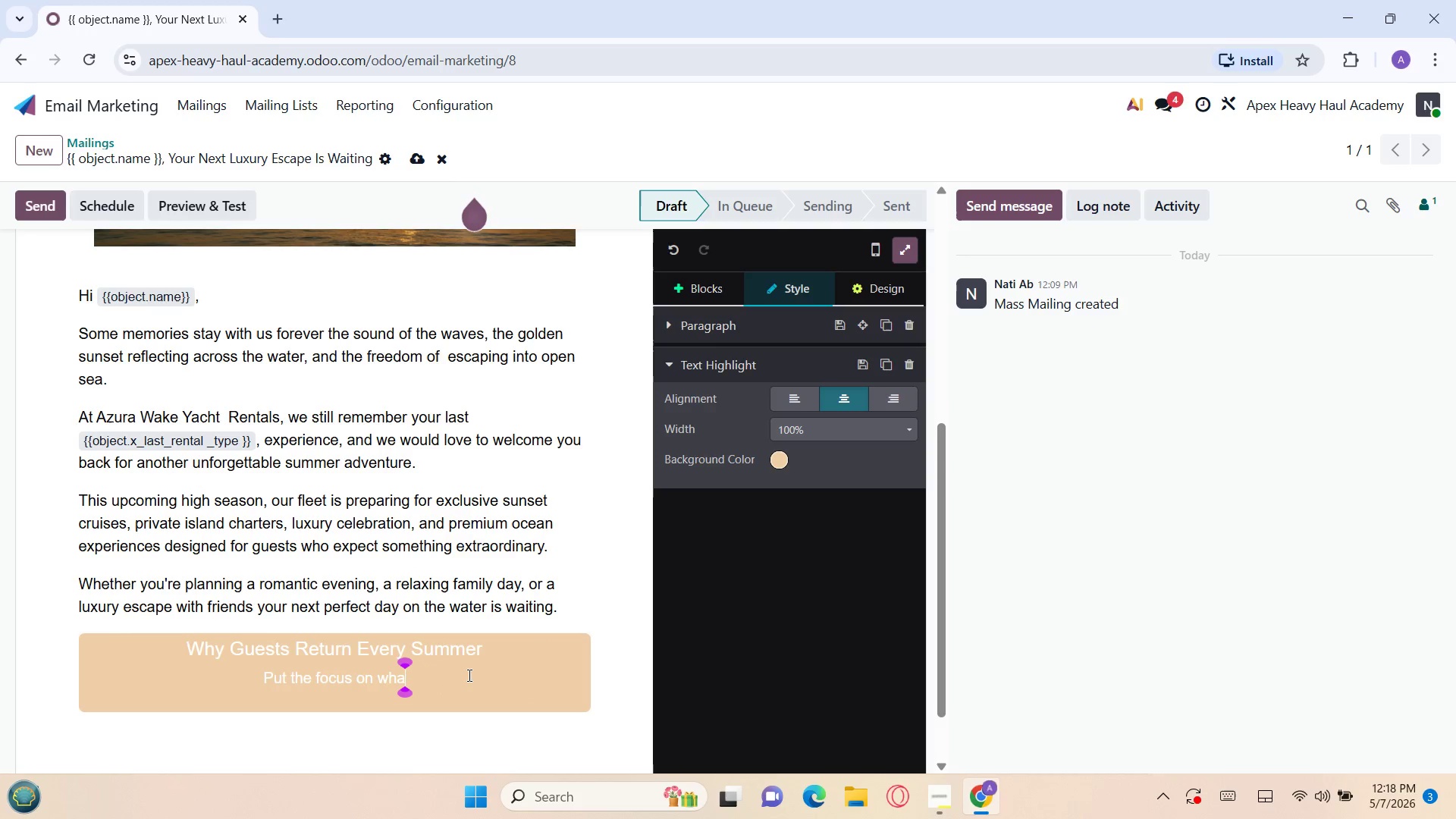 
key(Backspace)
 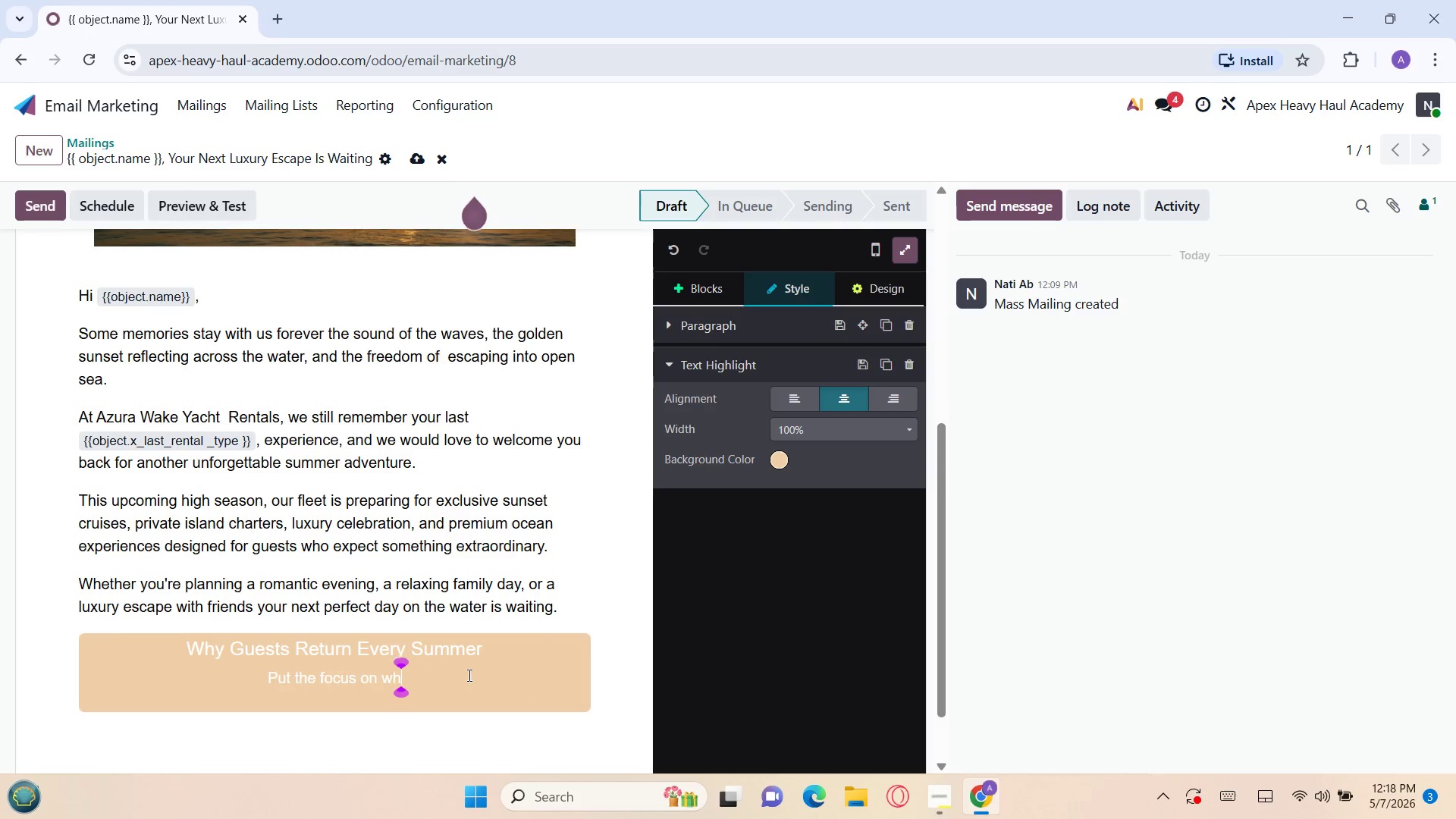 
key(Backspace)
 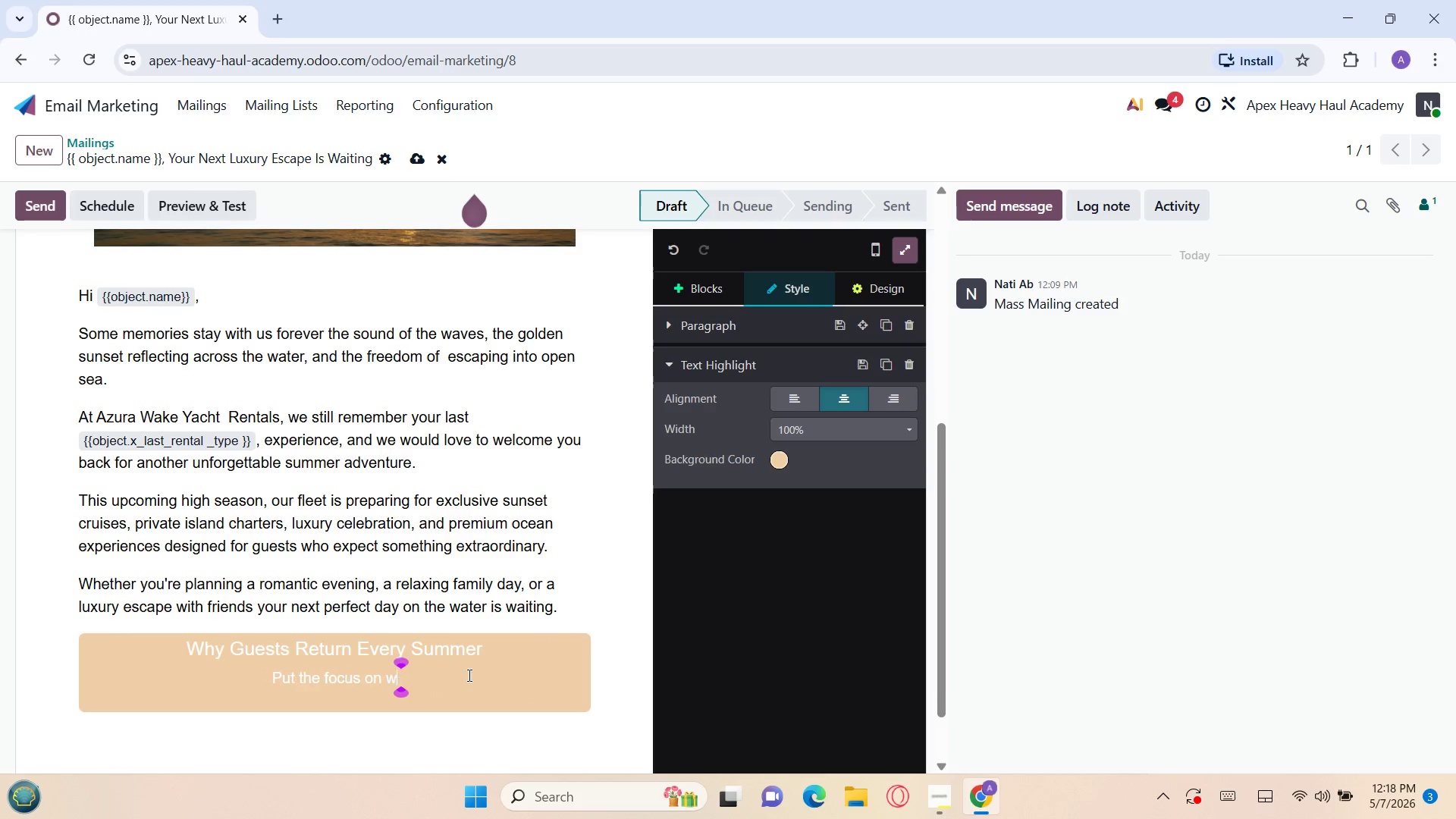 
key(Backspace)
 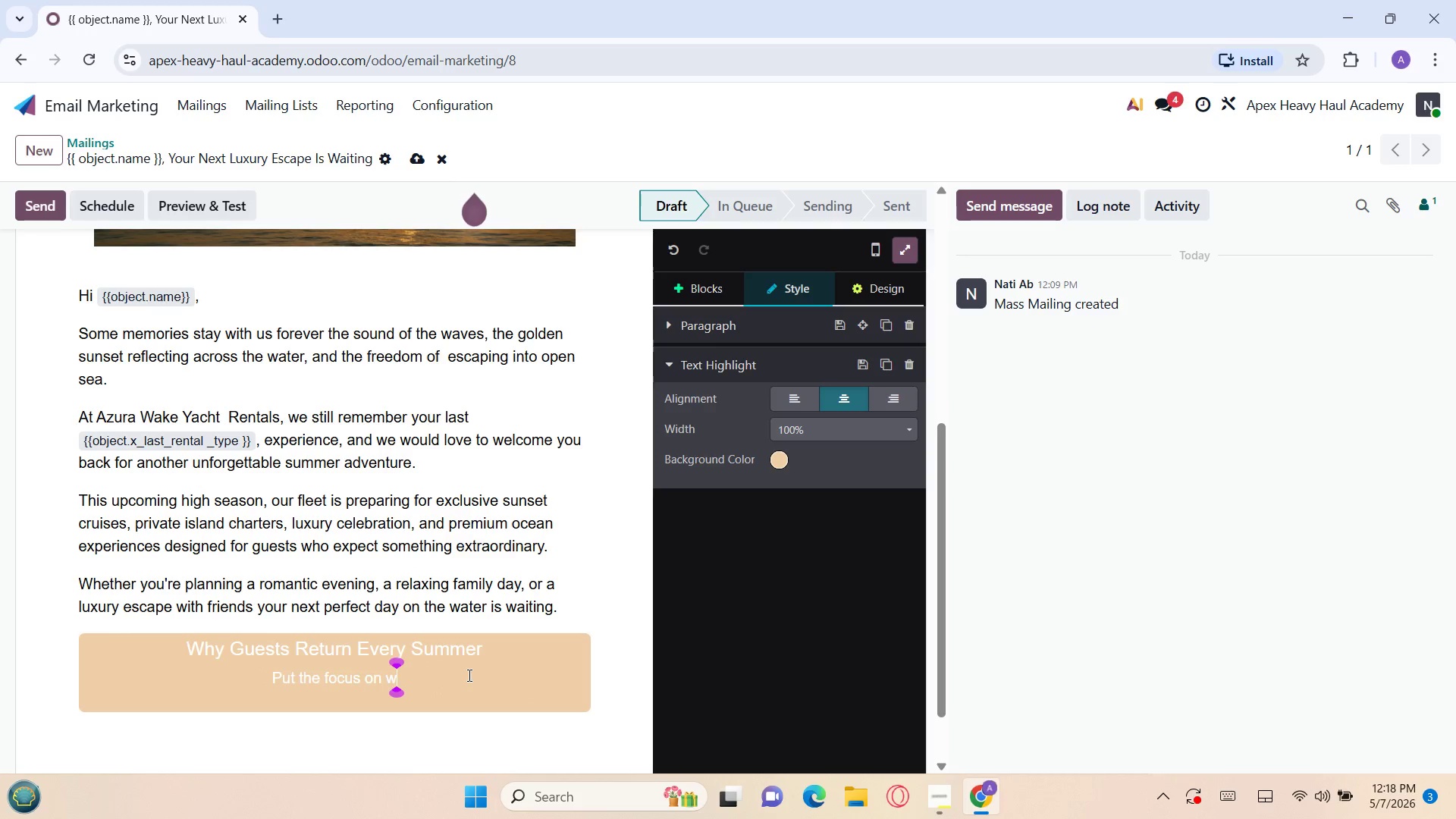 
key(Backspace)
 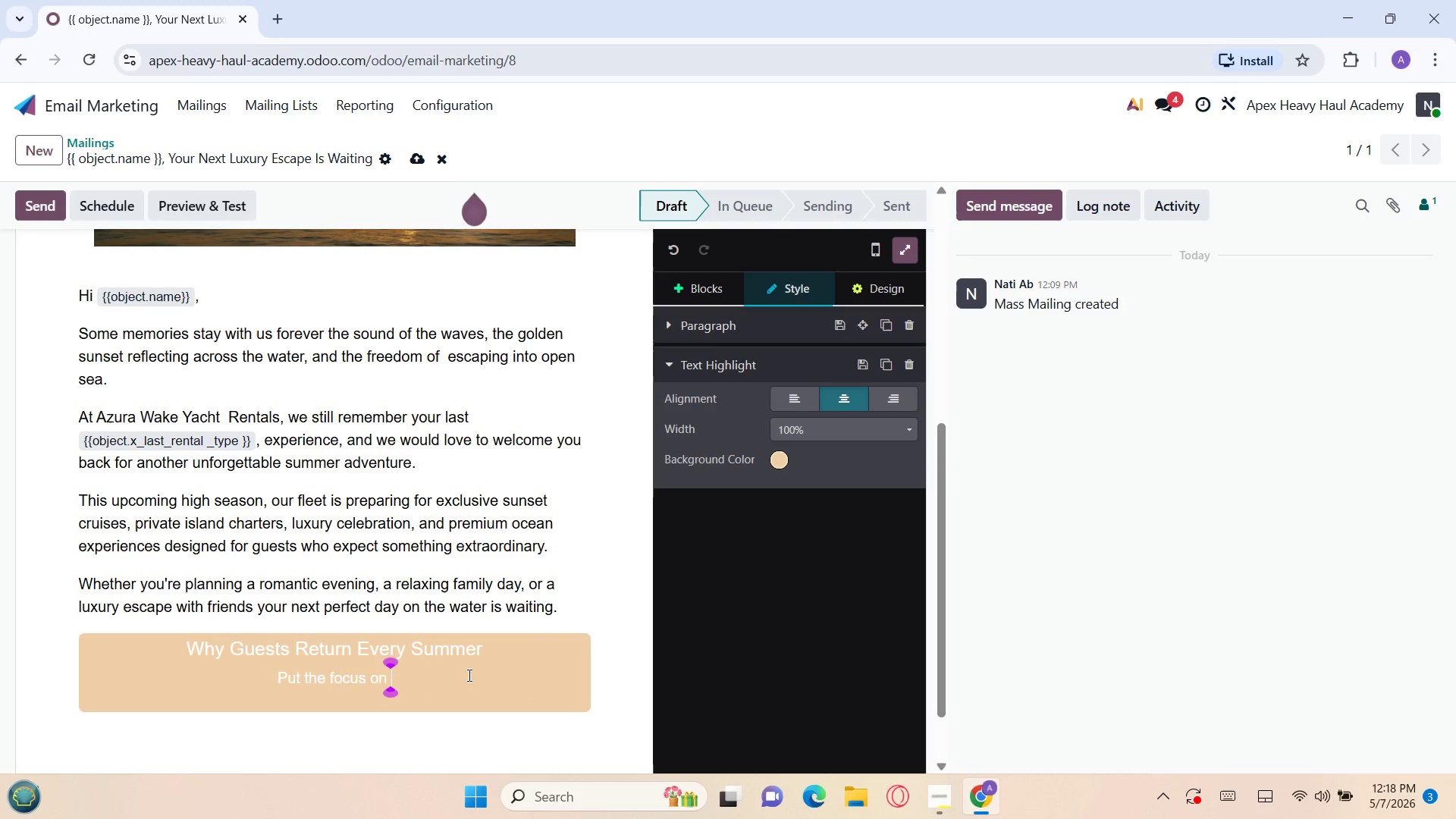 
key(Backspace)
 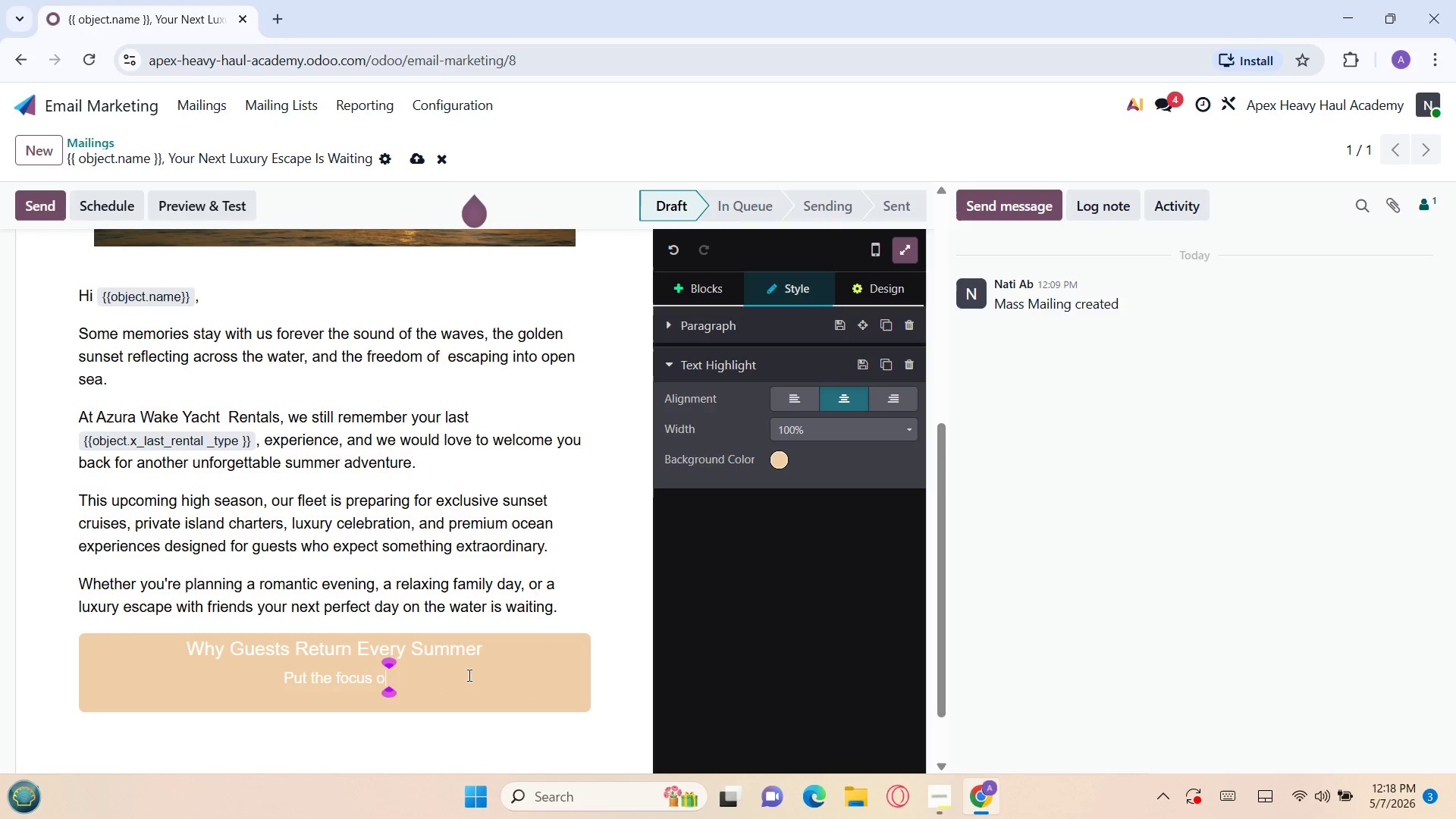 
key(Backspace)
 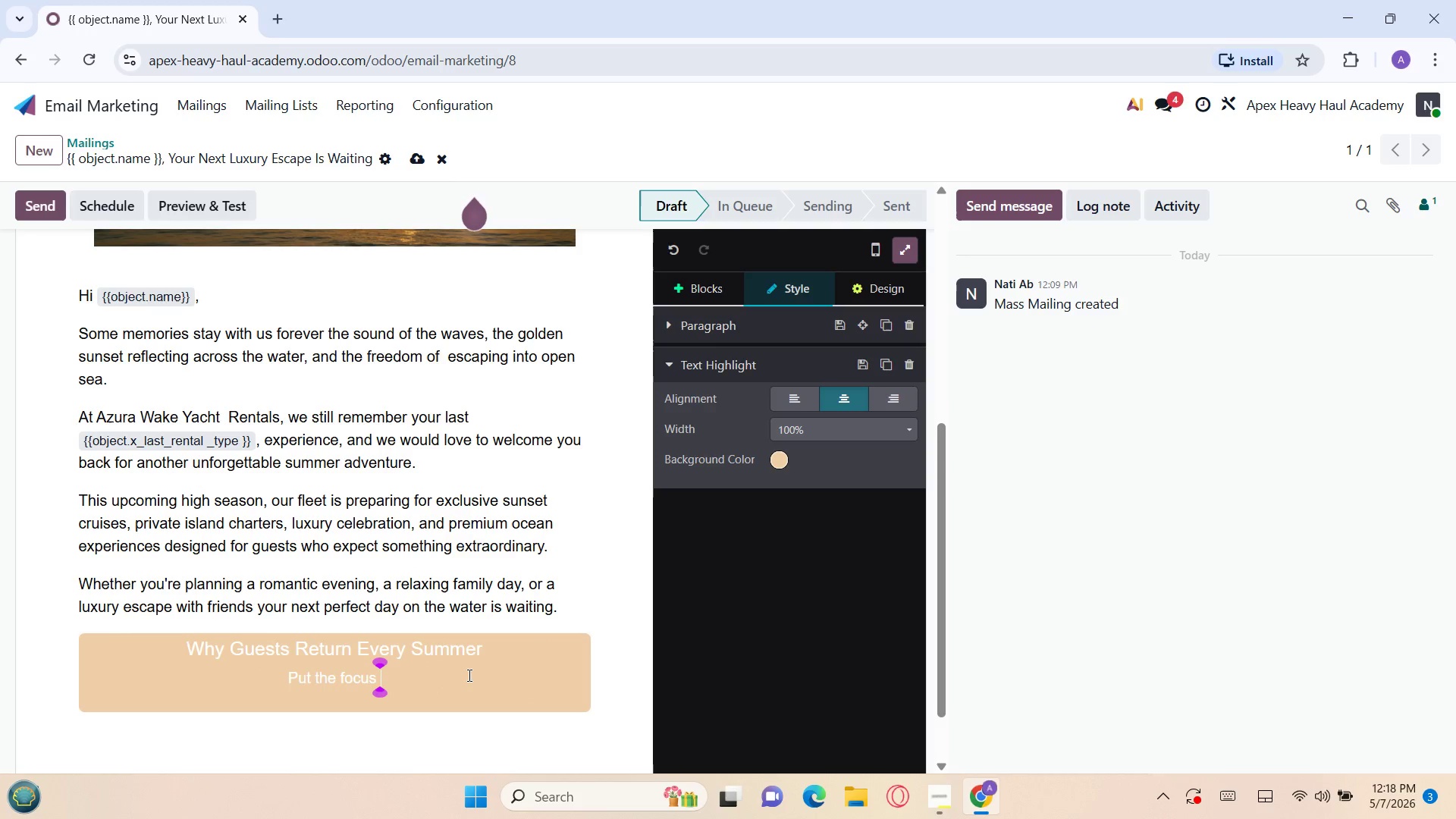 
key(Backspace)
 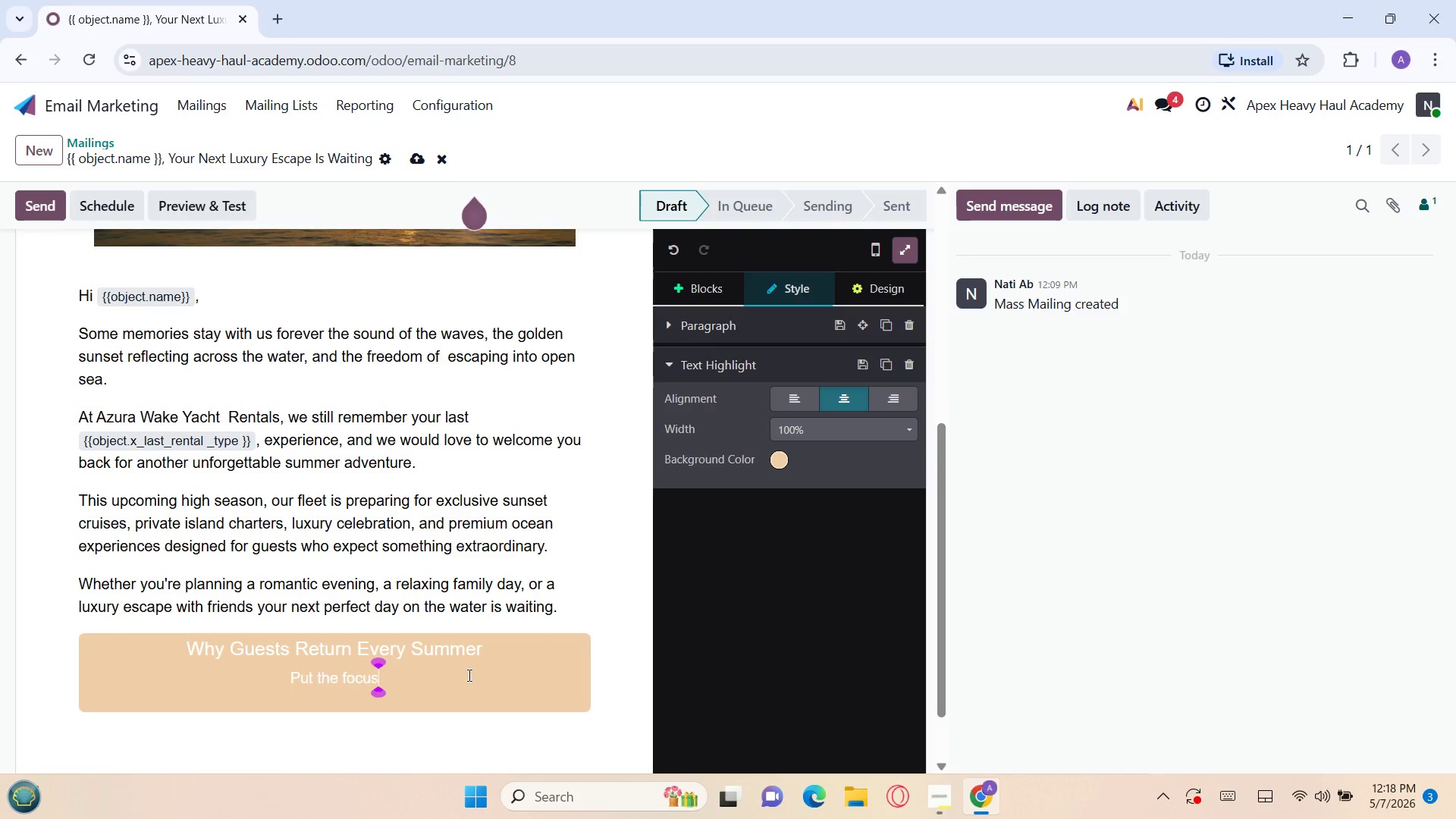 
key(Backspace)
 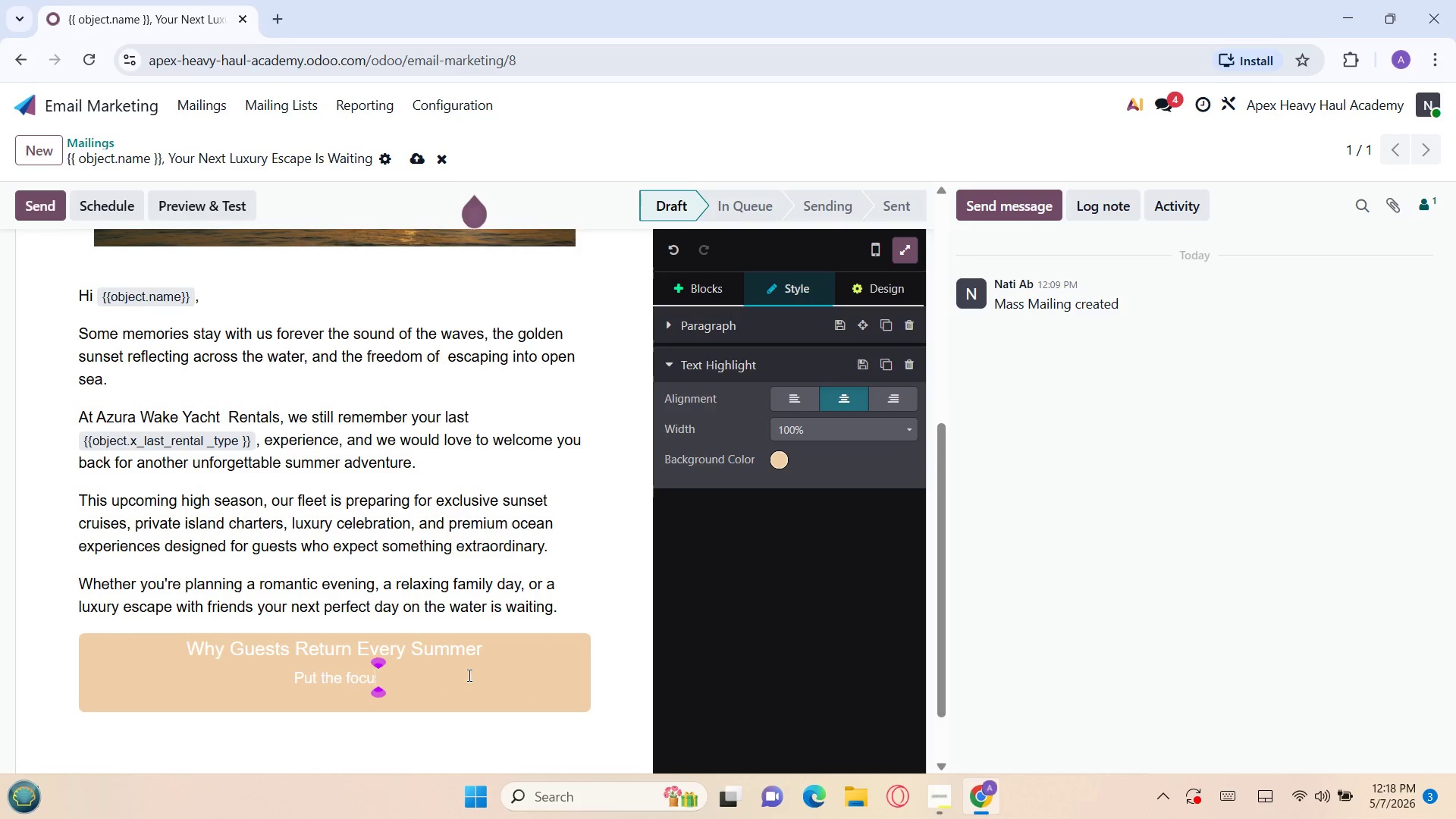 
key(Backspace)
 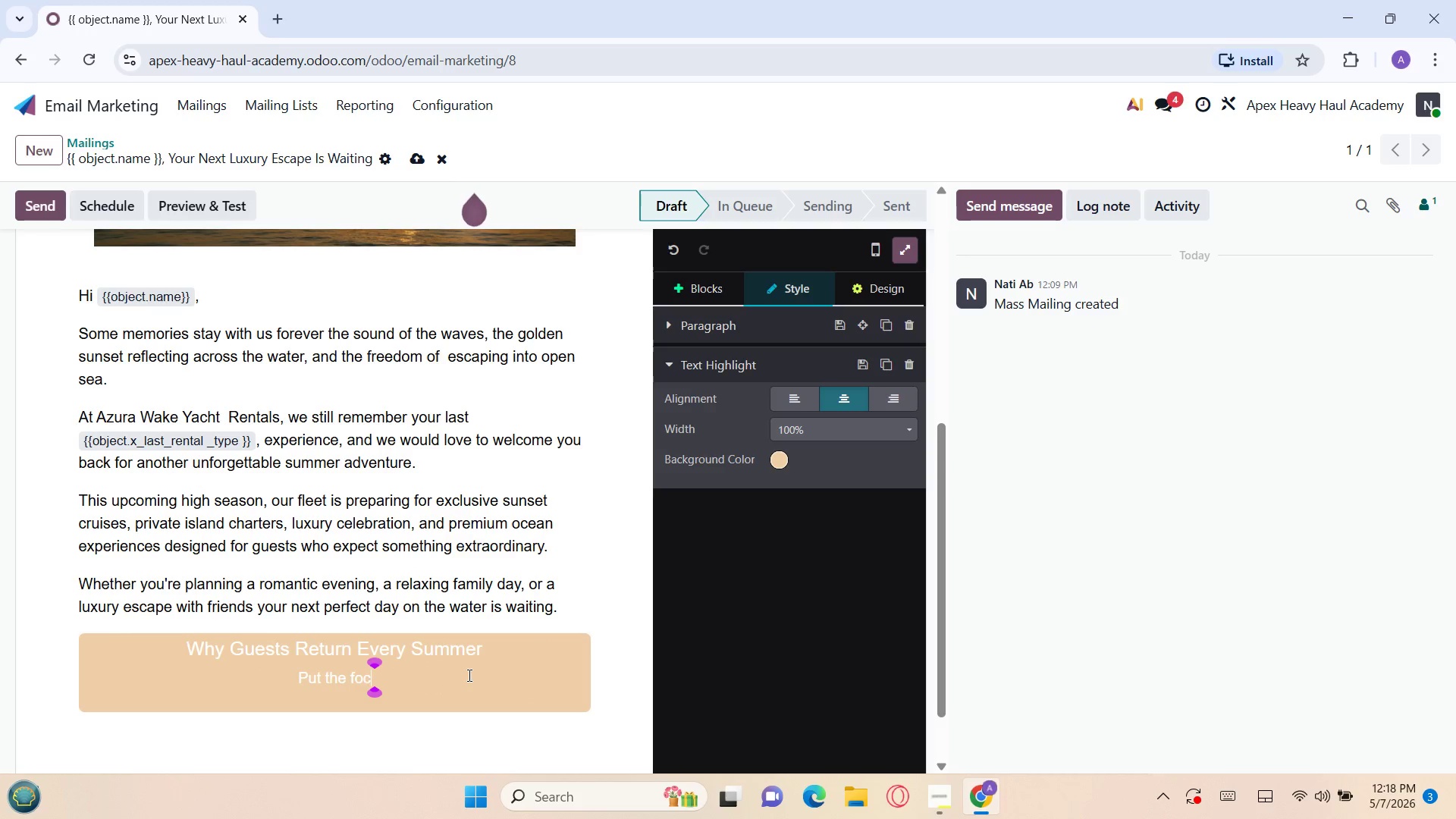 
key(Backspace)
 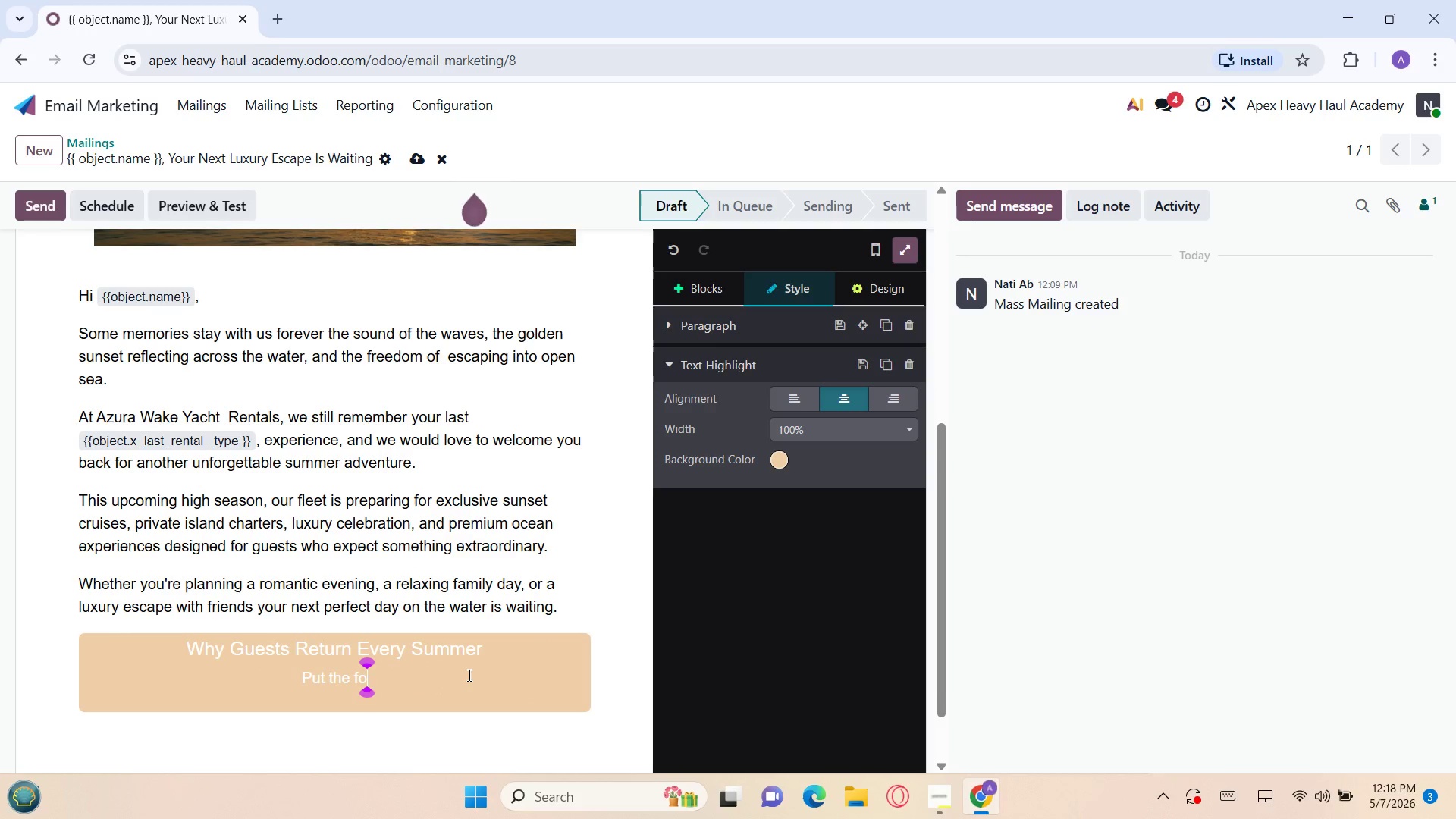 
key(Backspace)
 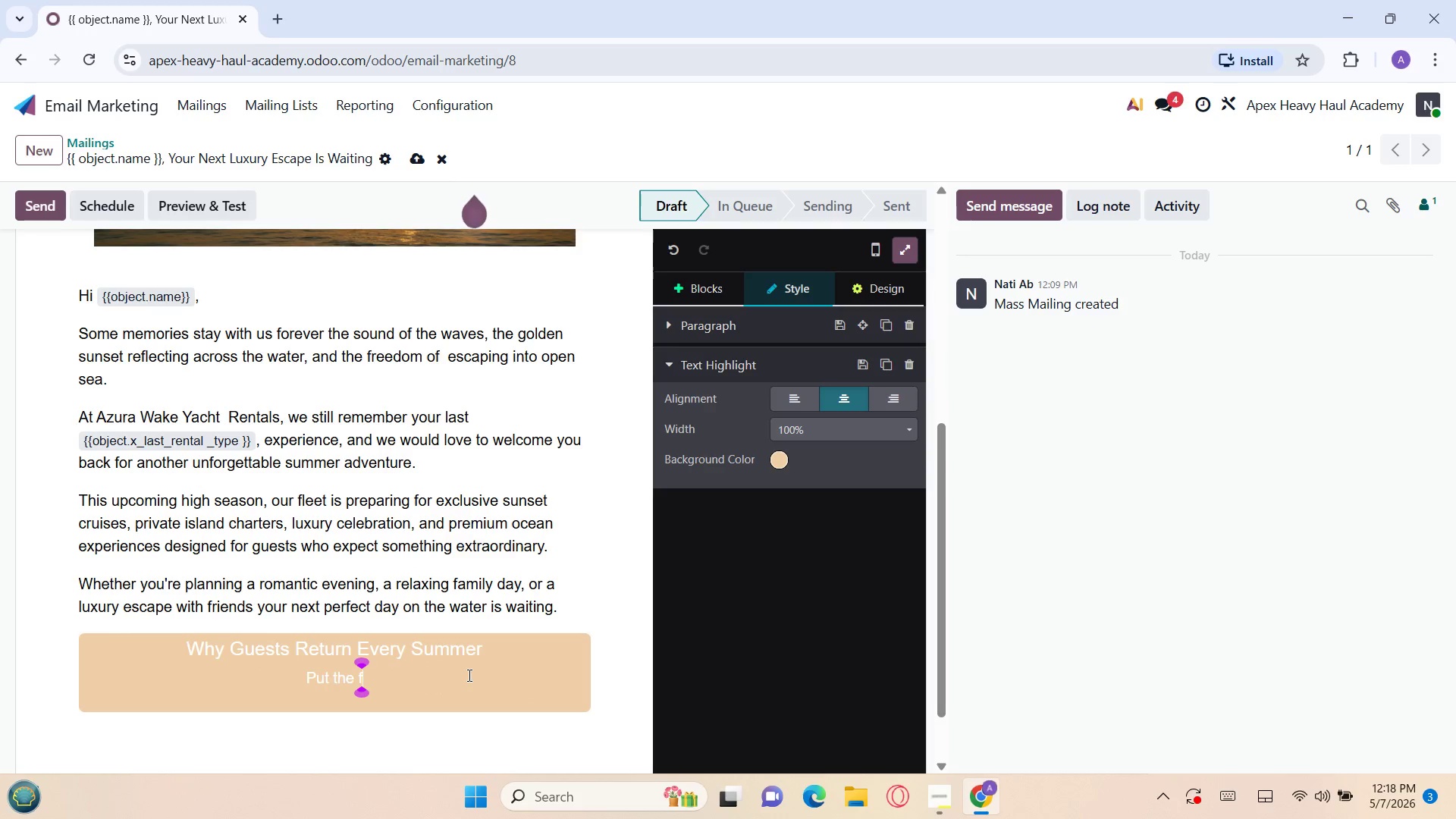 
key(Backspace)
 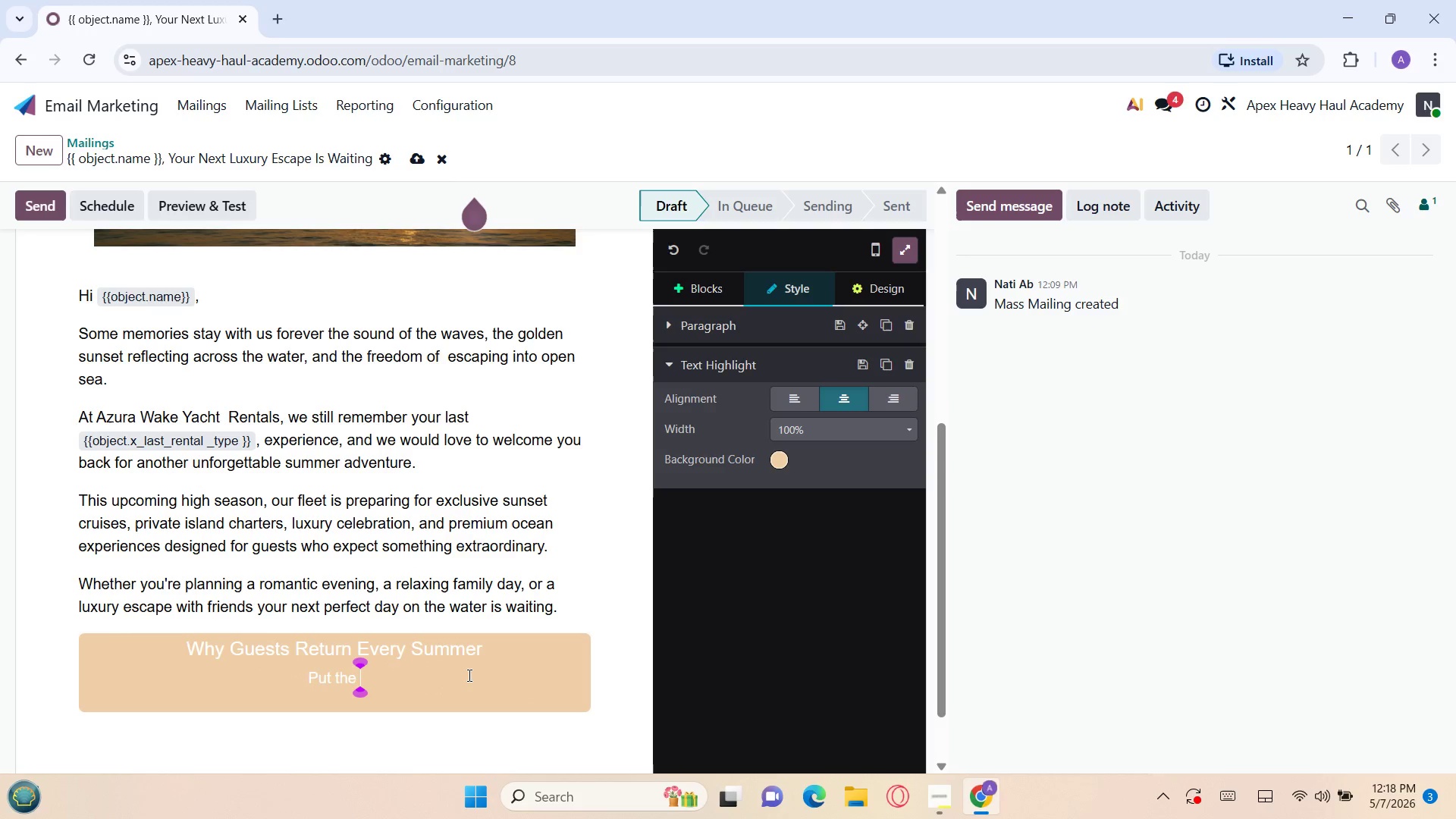 
key(Backspace)
 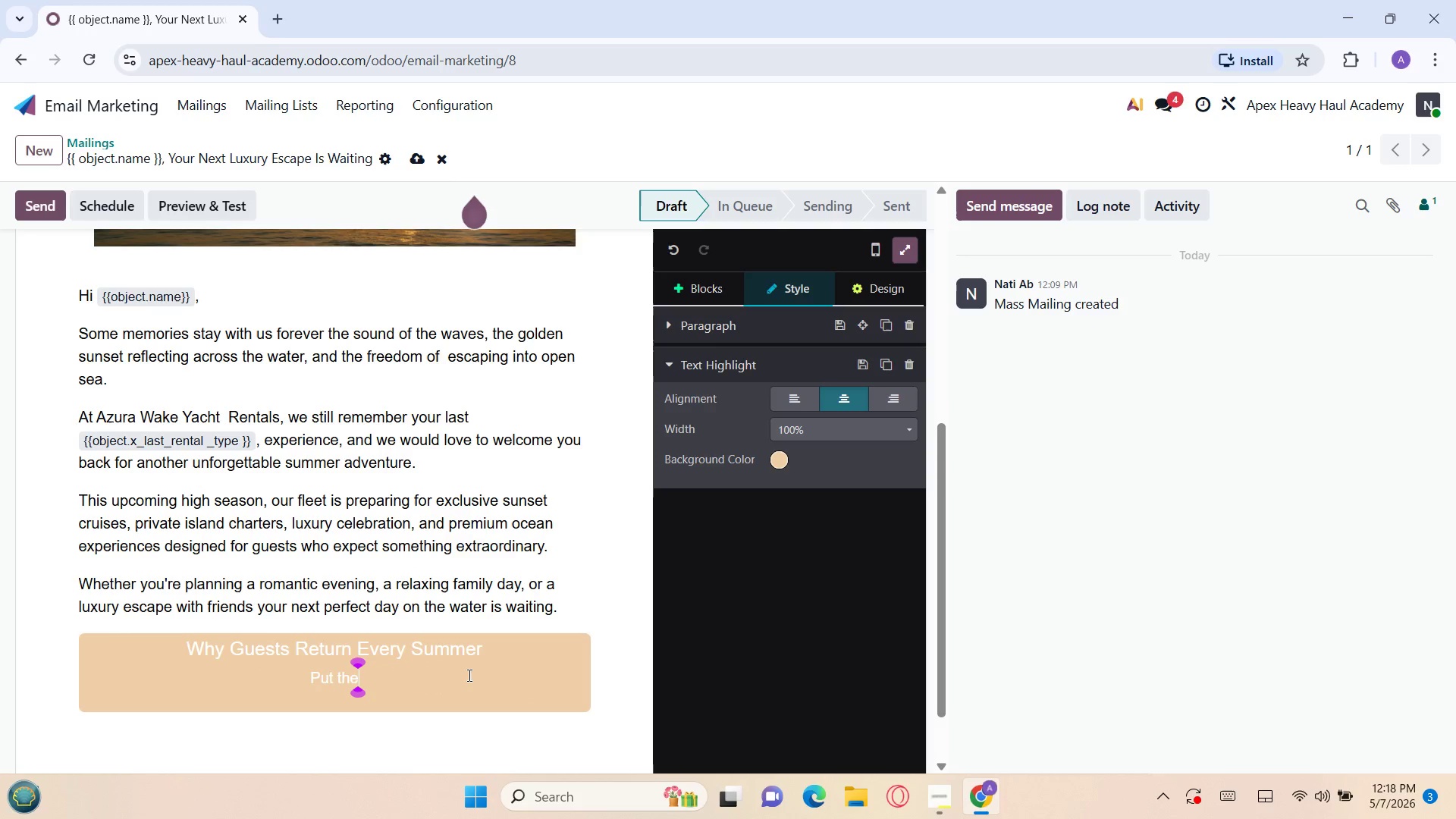 
key(Backspace)
 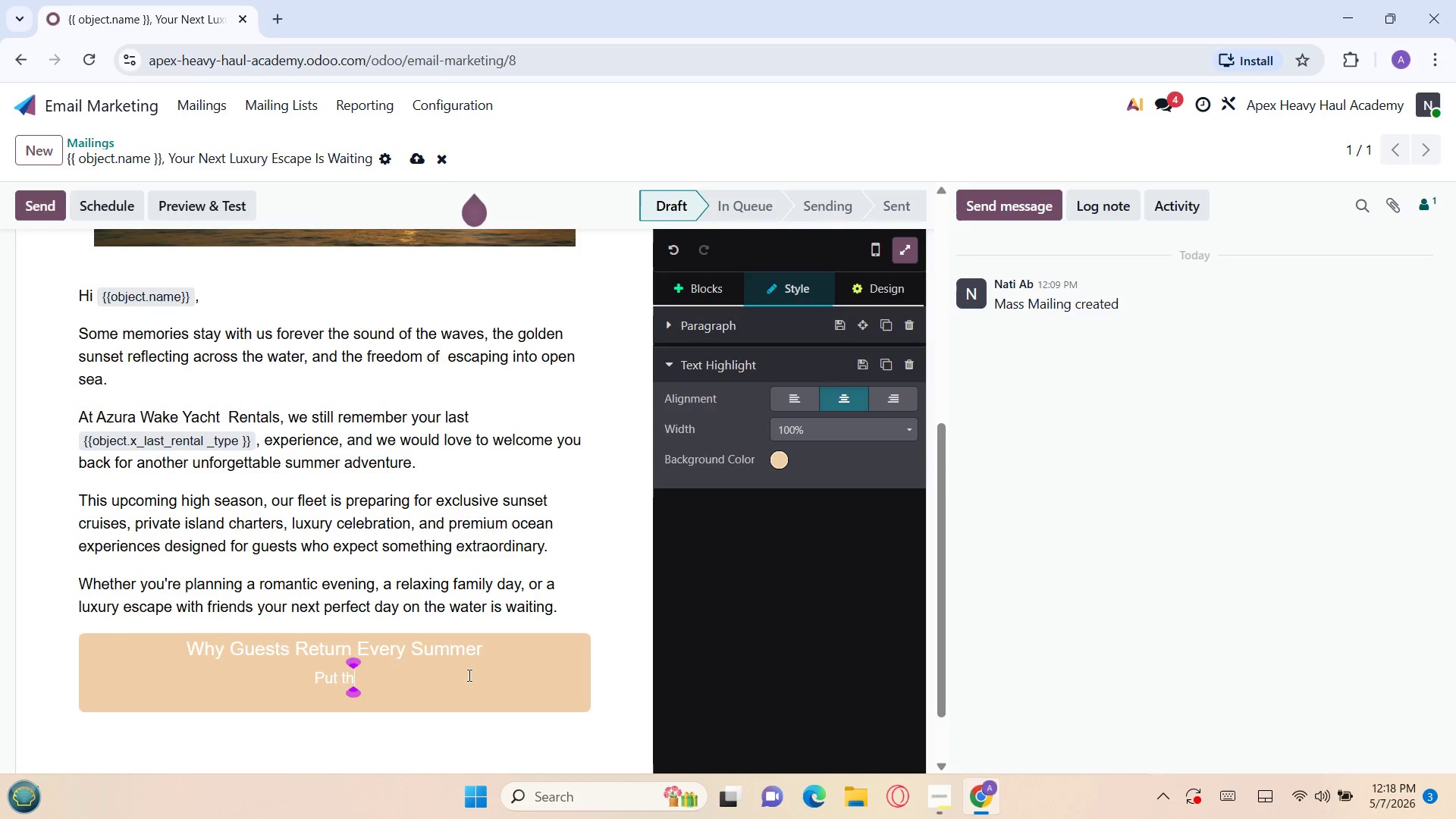 
key(Backspace)
 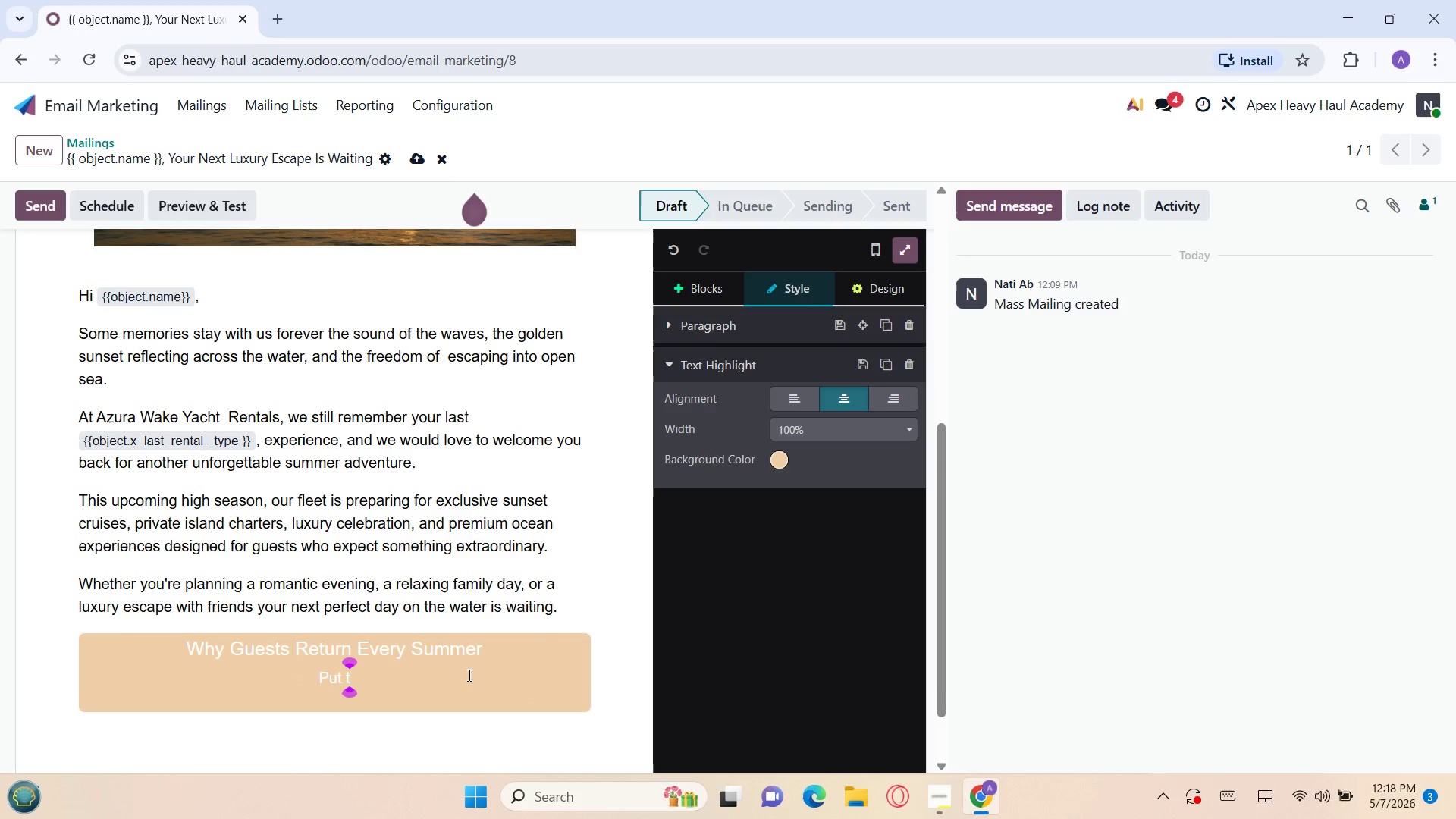 
key(Backspace)
 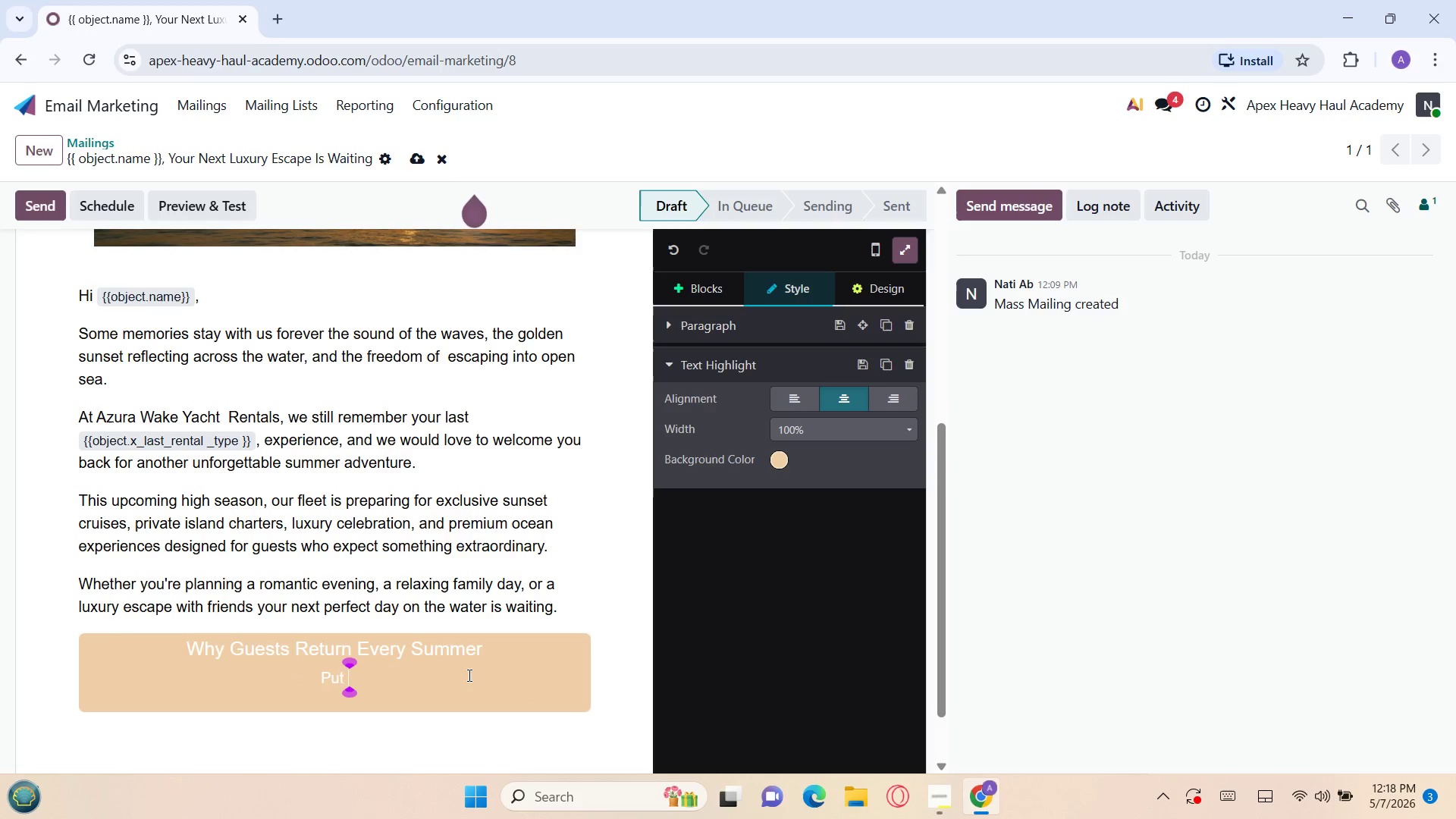 
key(Backspace)
 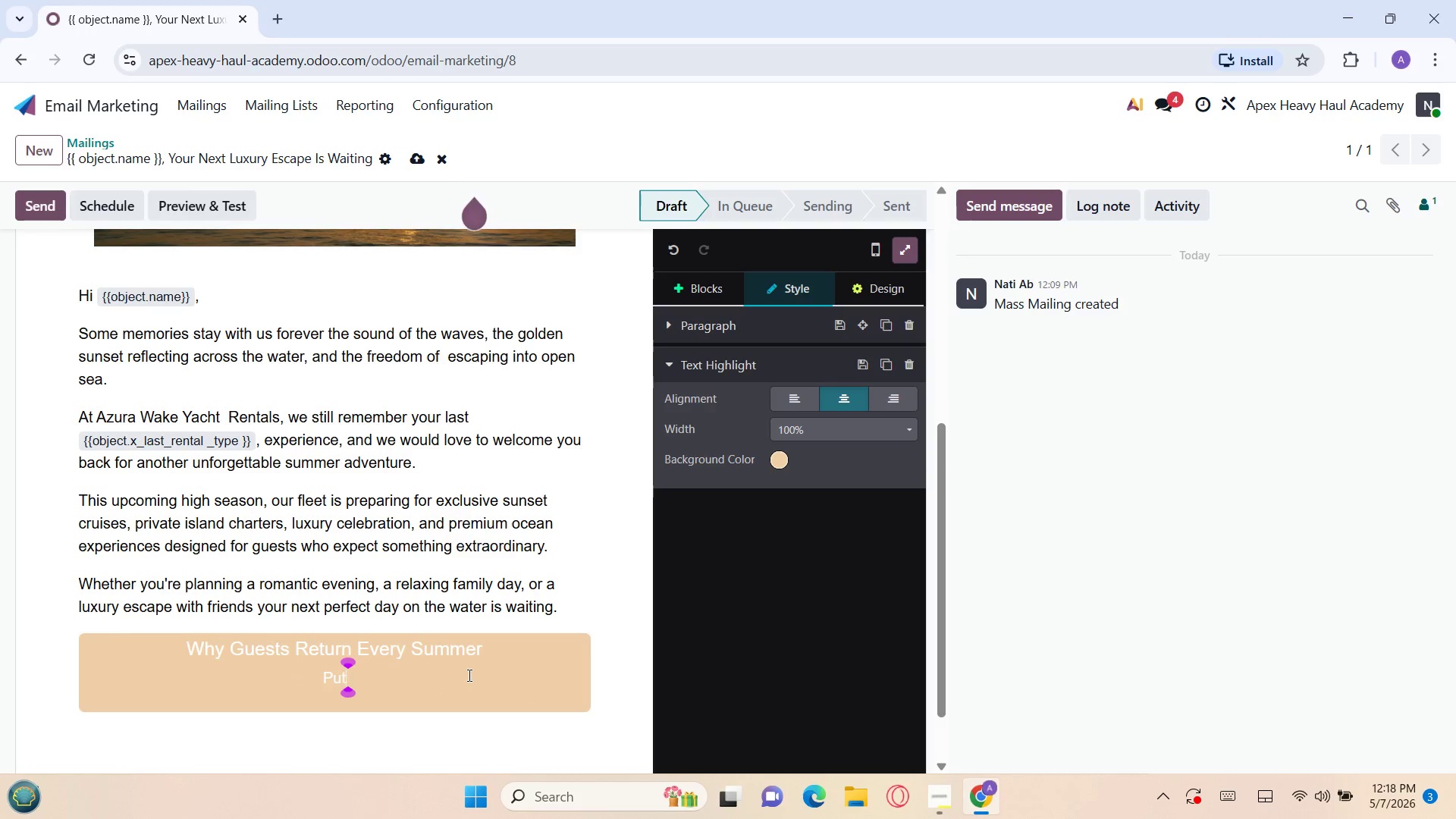 
key(Backspace)
 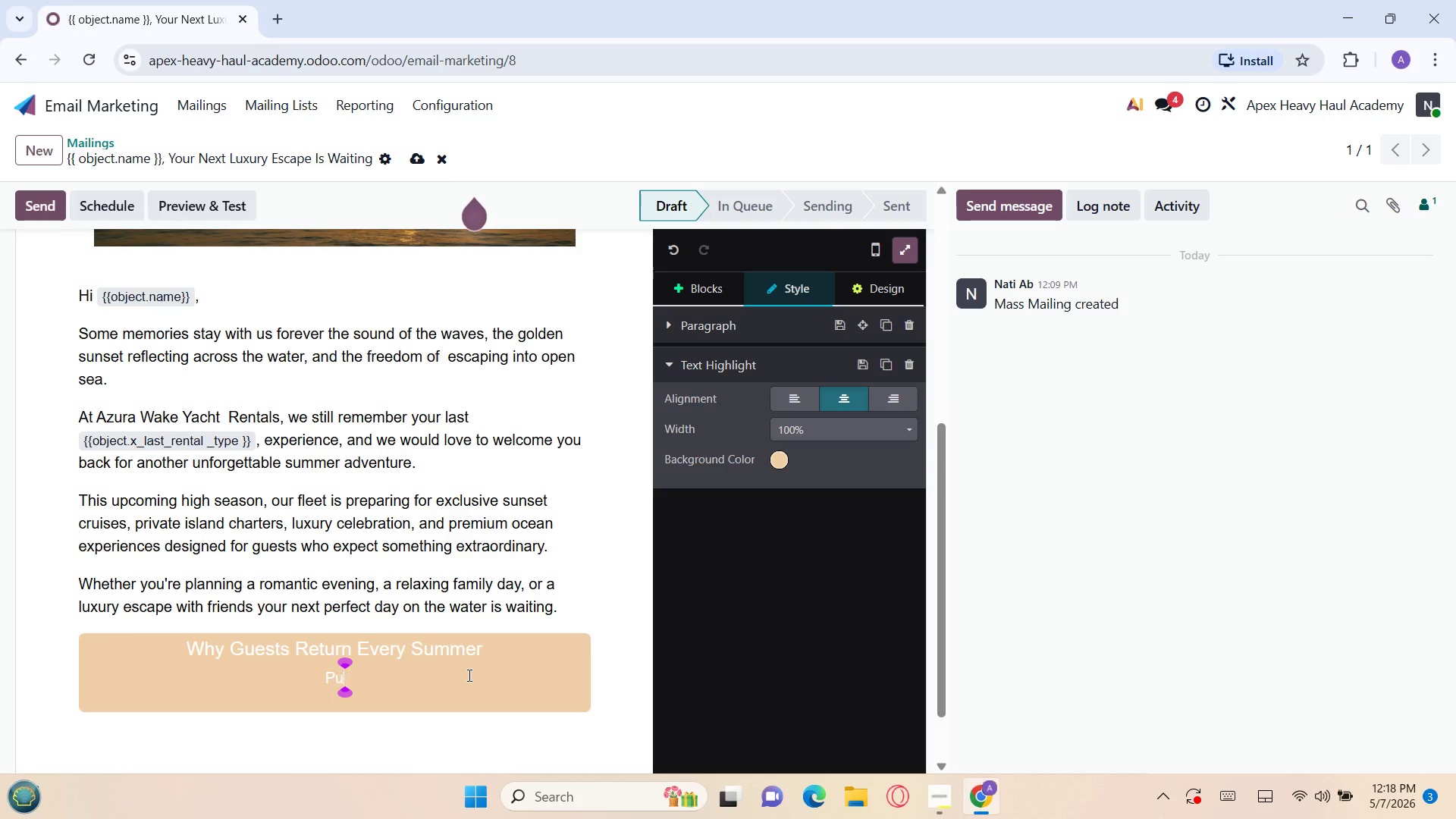 
key(Backspace)
 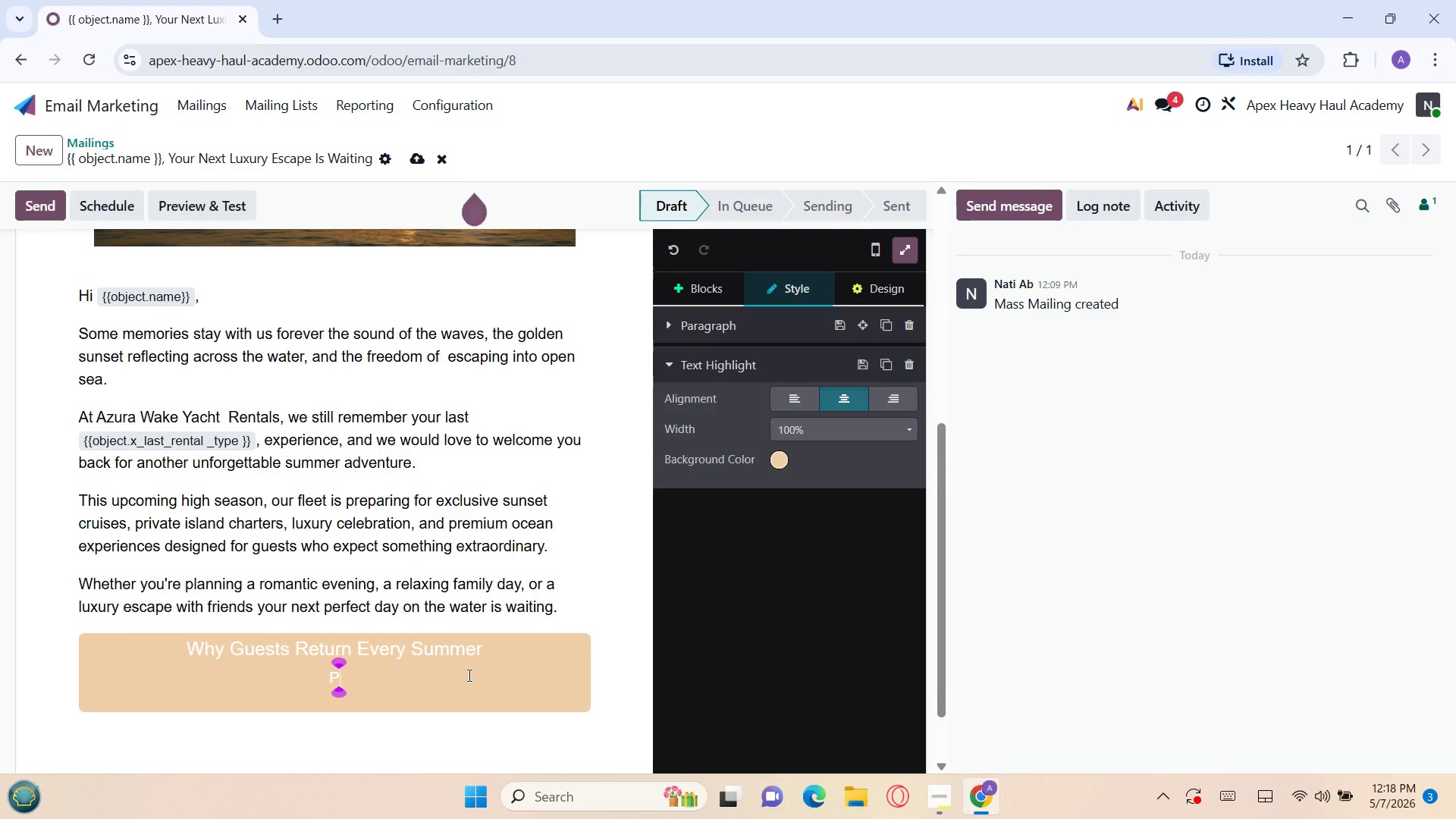 
key(Backspace)
 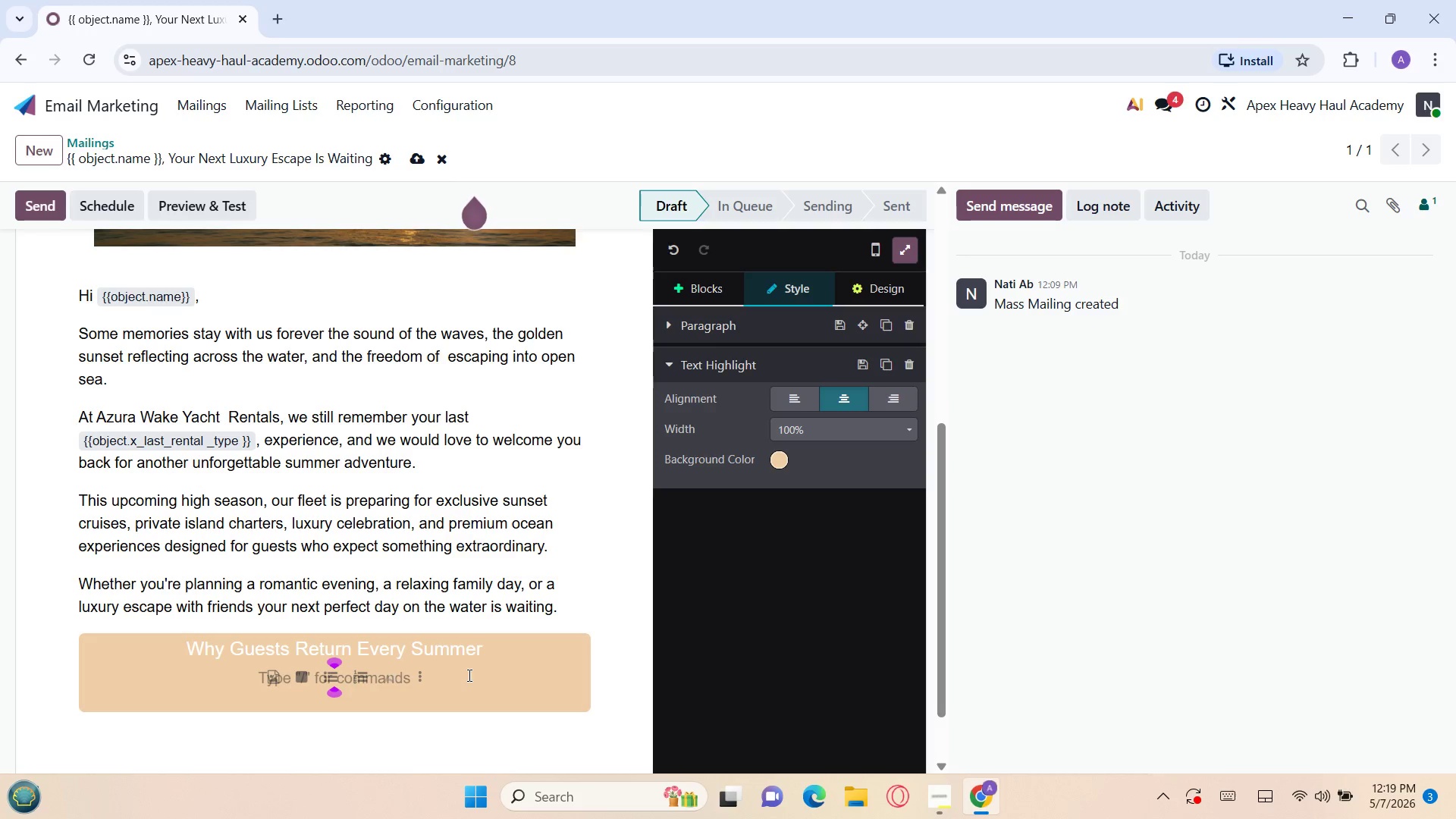 
wait(15.48)
 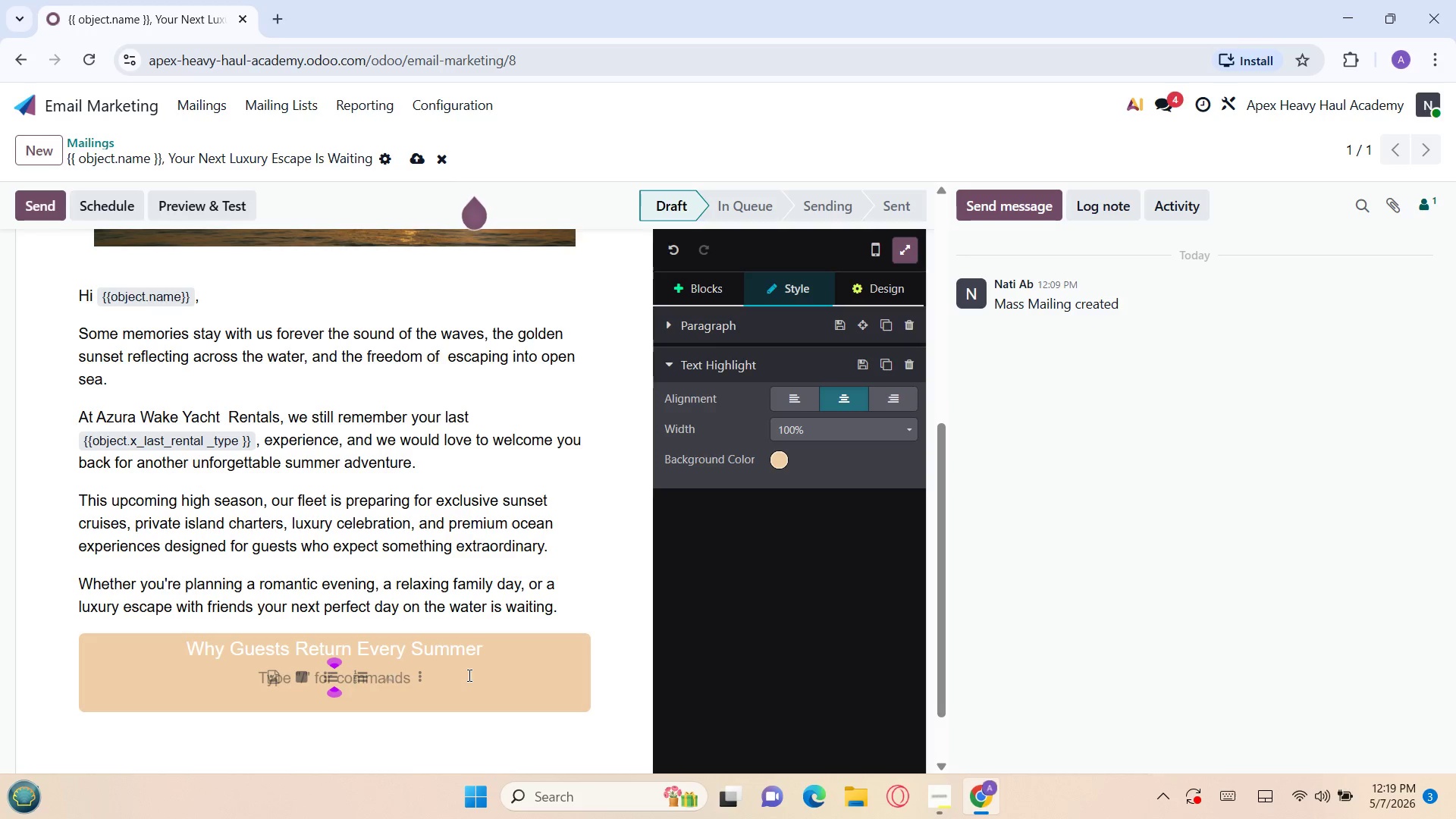 
left_click([334, 673])
 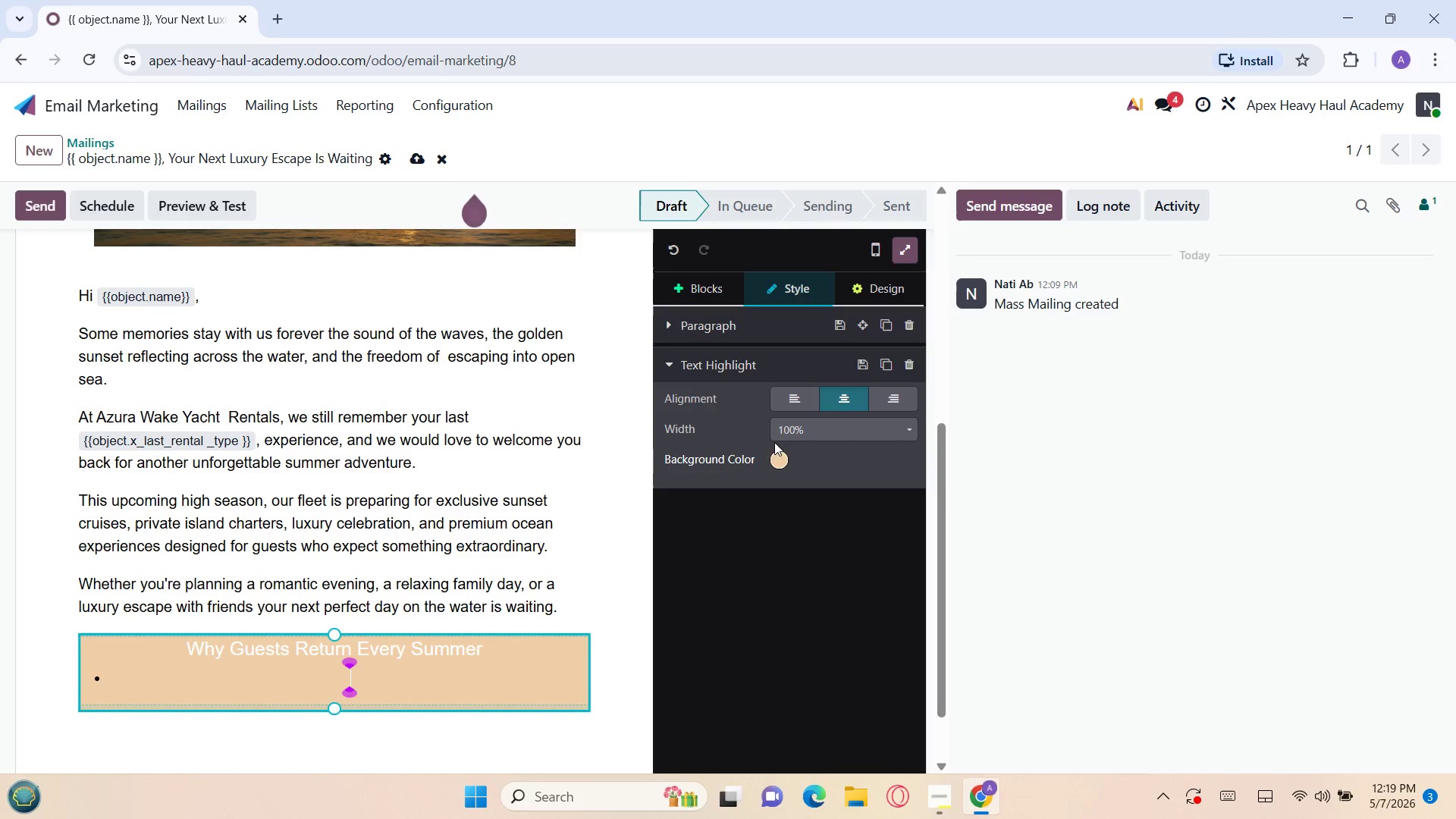 
left_click([792, 400])
 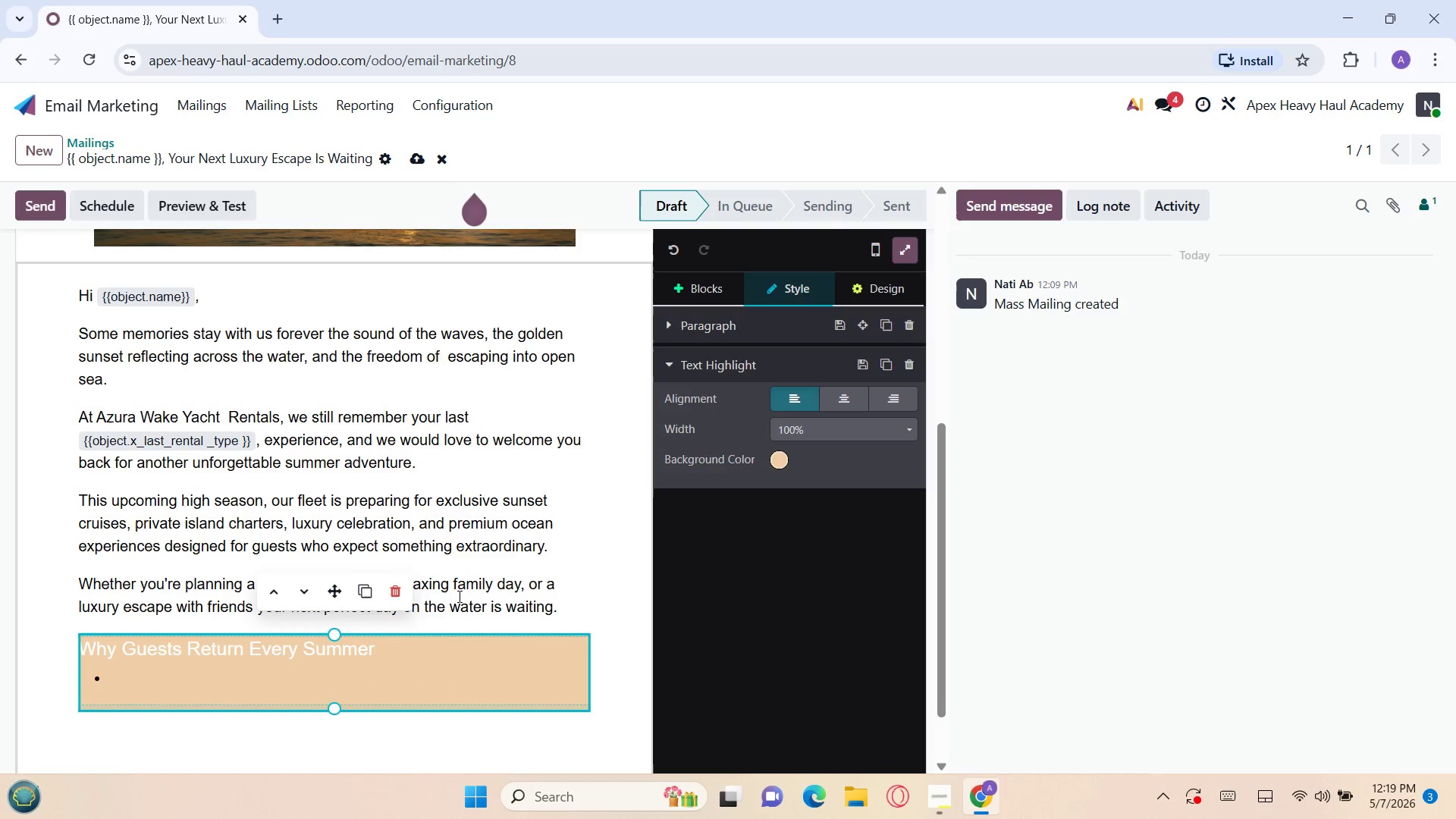 
left_click([345, 664])
 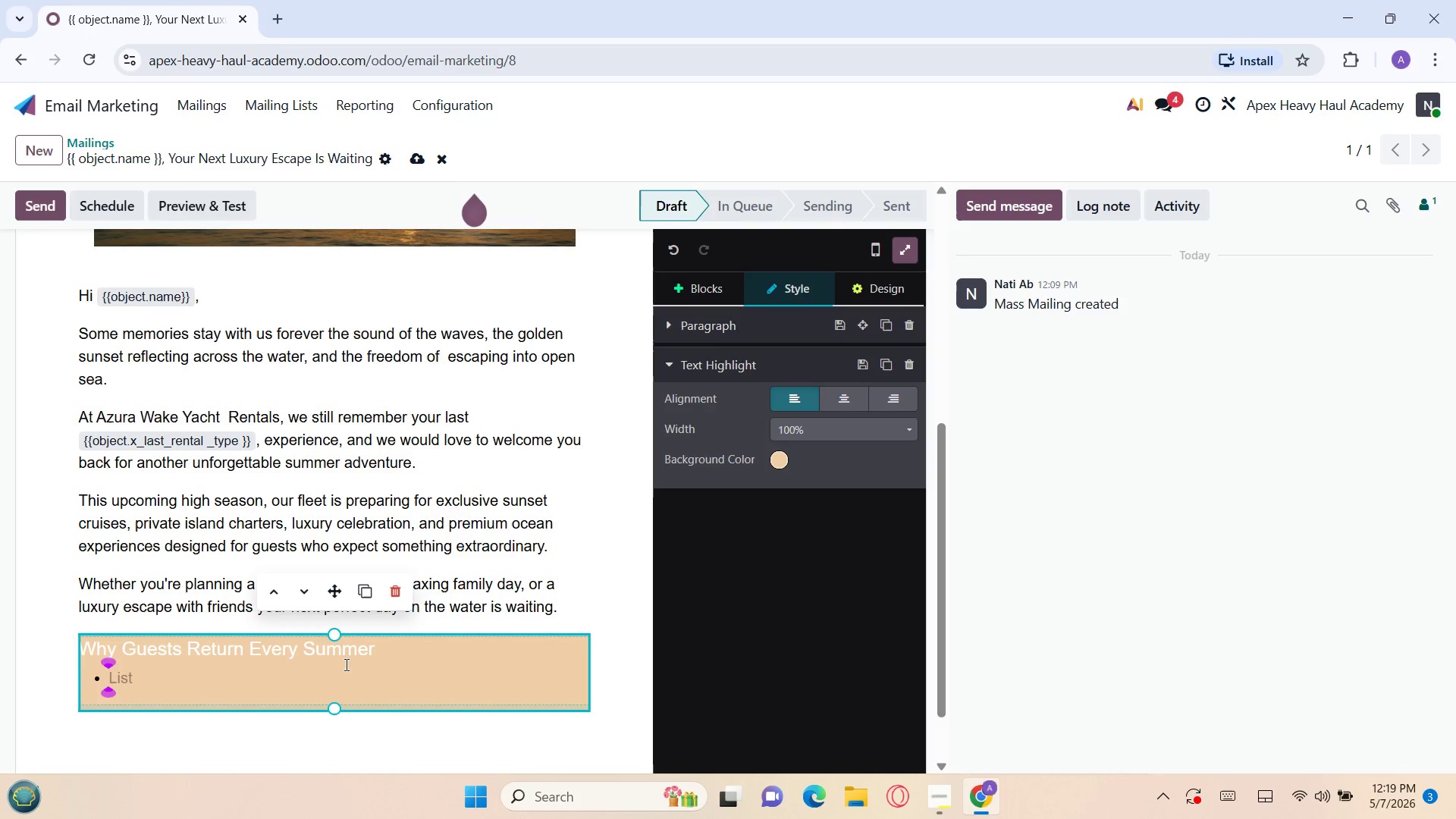 
type(Luxury Private char)
 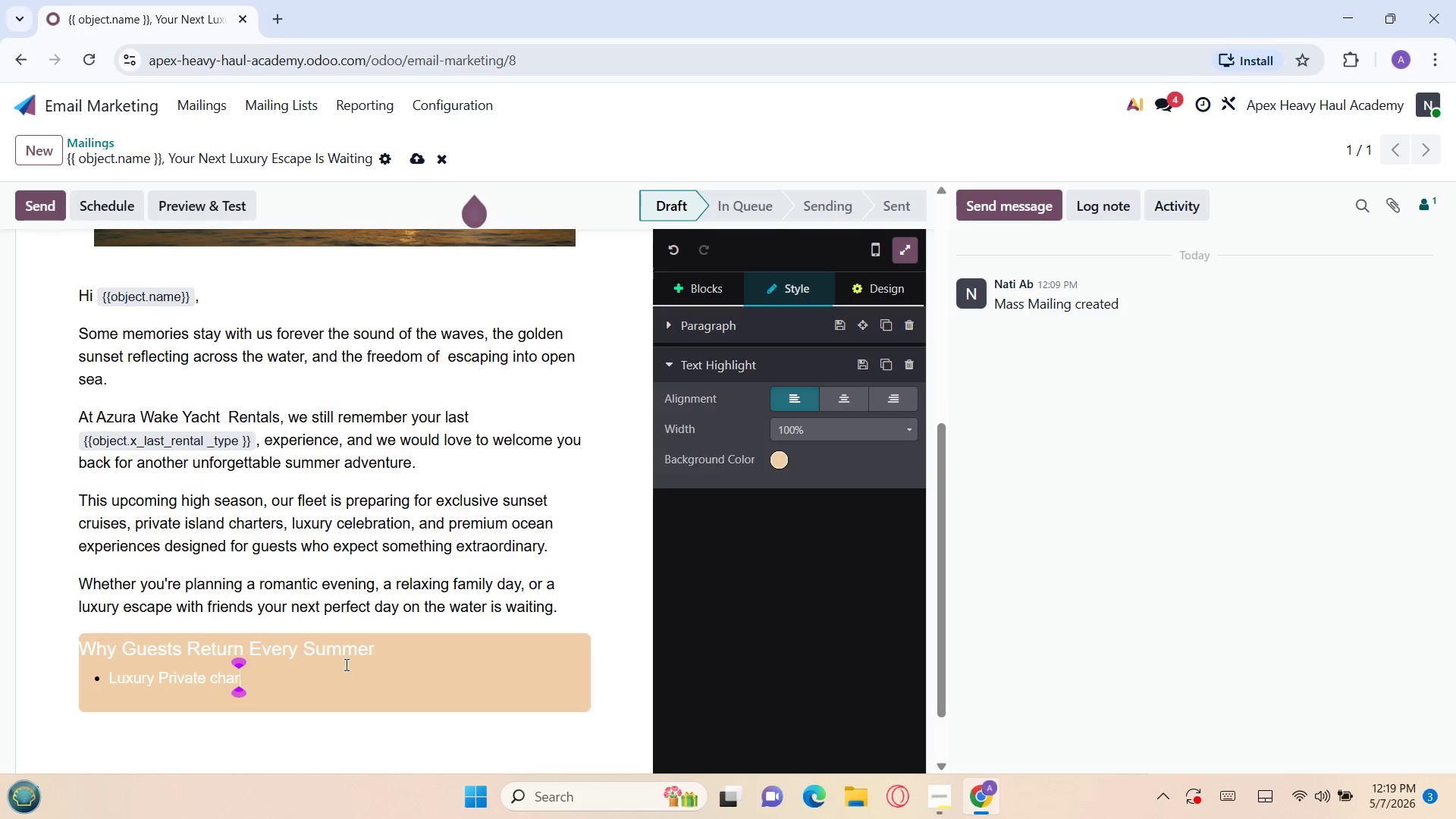 